 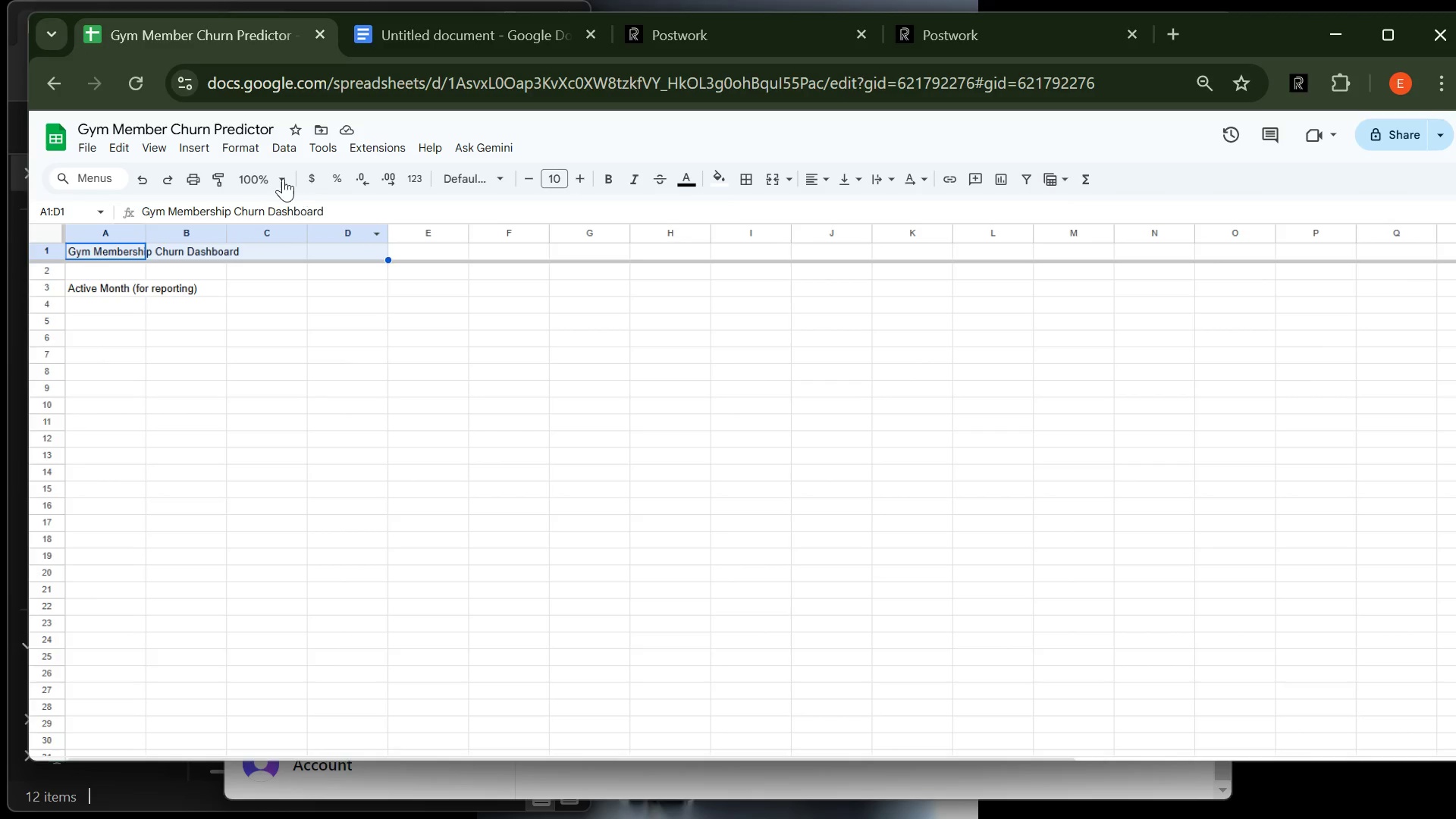 
left_click([250, 149])
 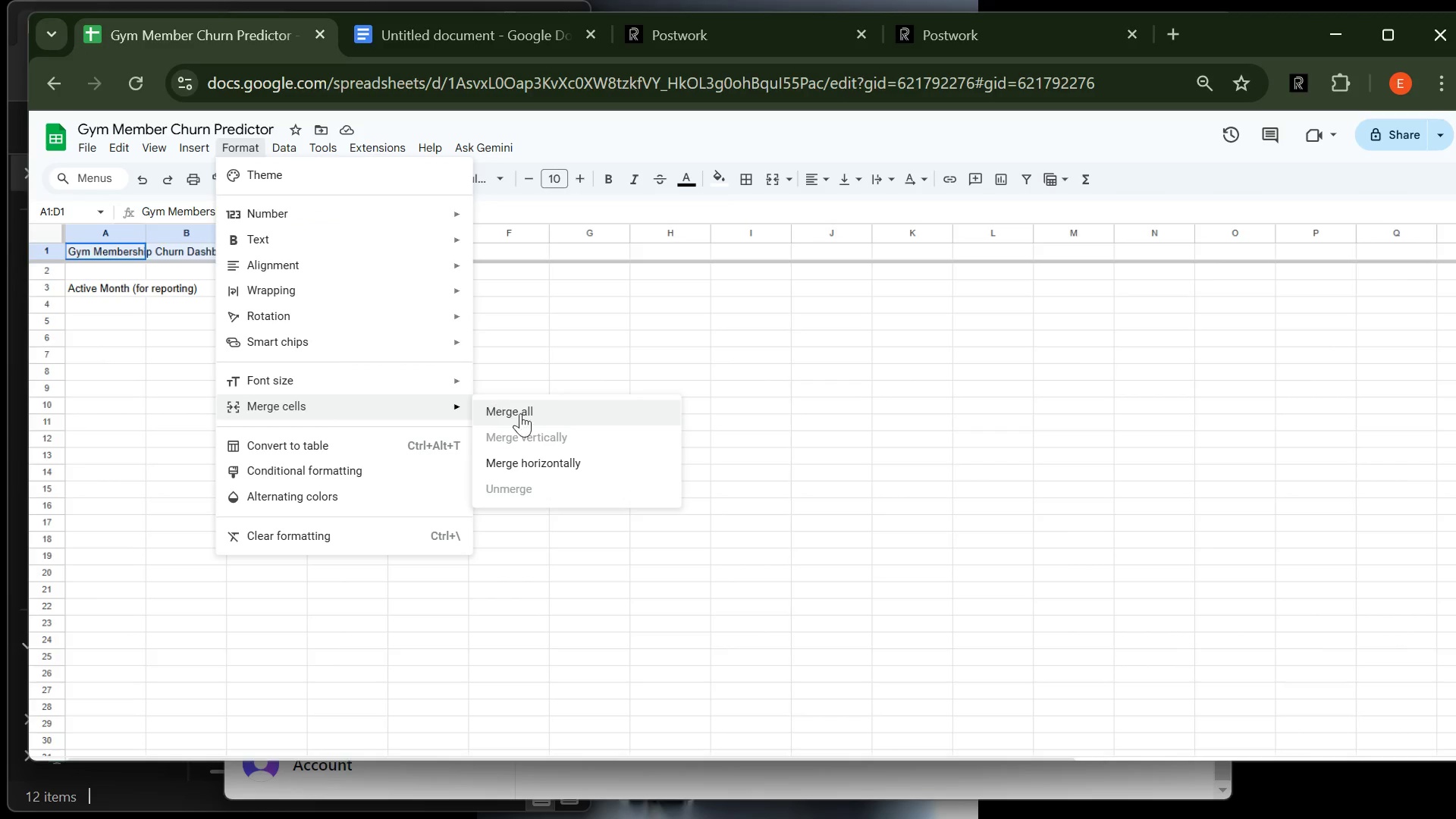 
left_click([520, 460])
 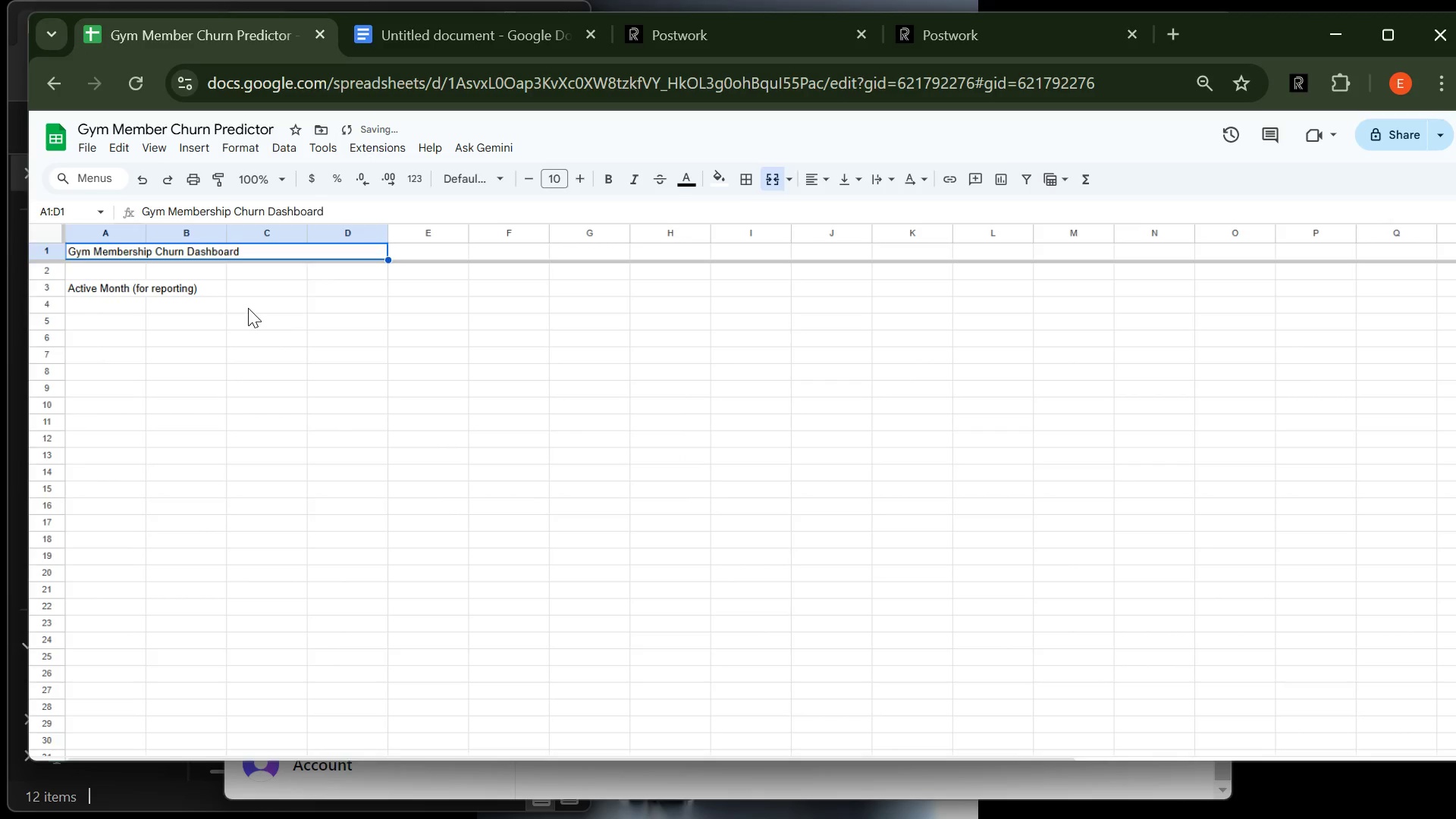 
left_click([248, 308])
 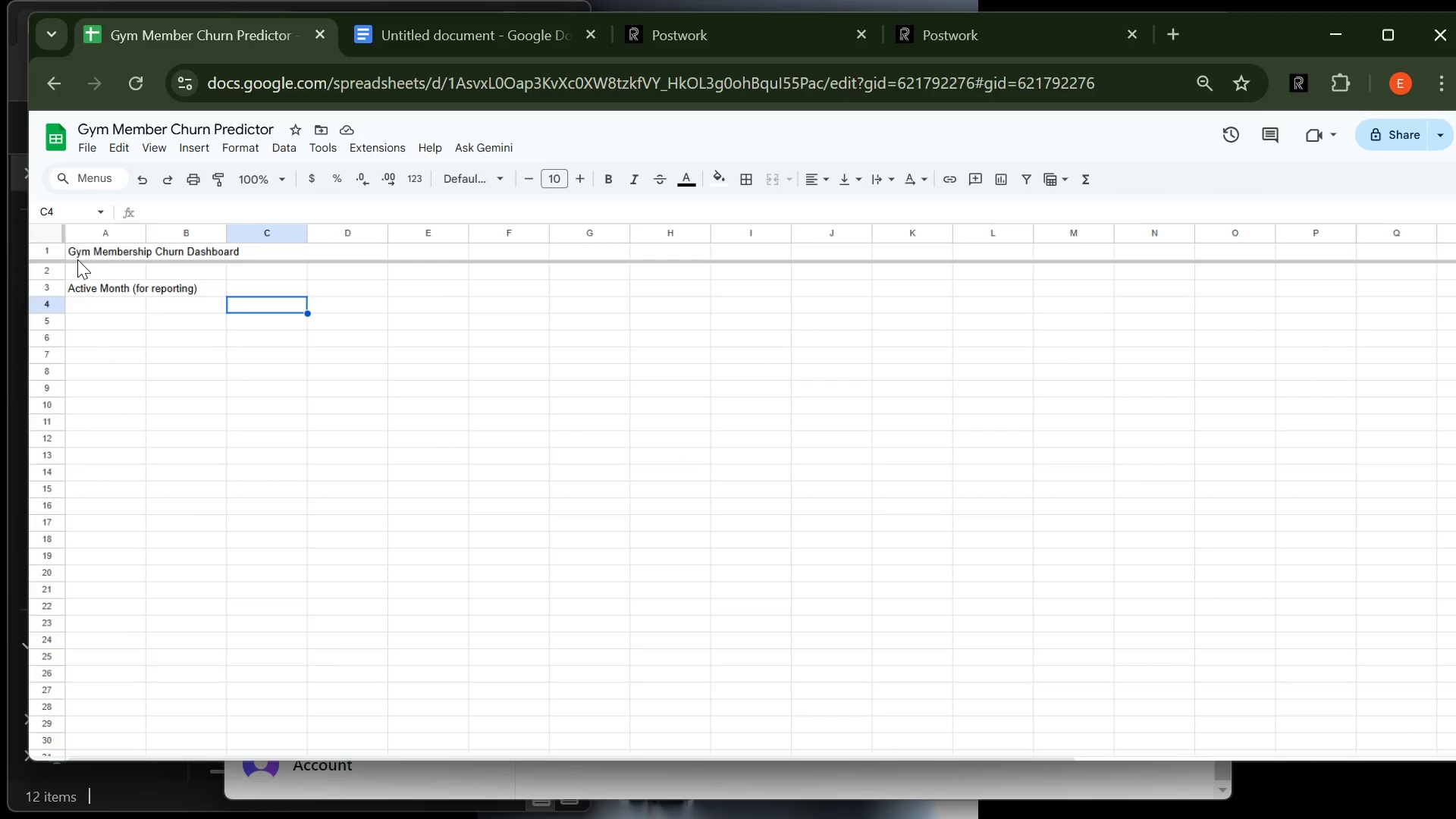 
wait(5.62)
 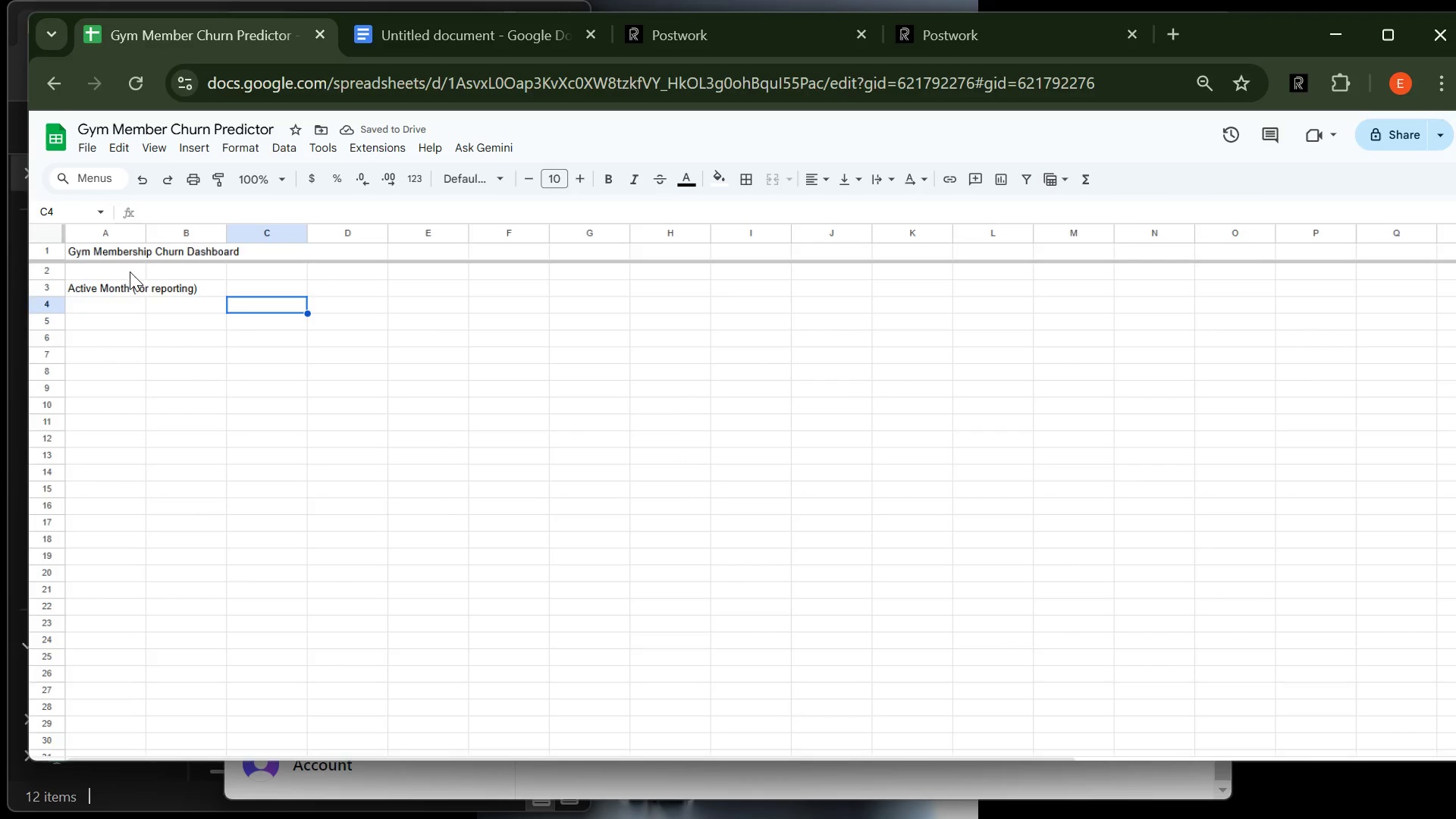 
left_click([59, 253])
 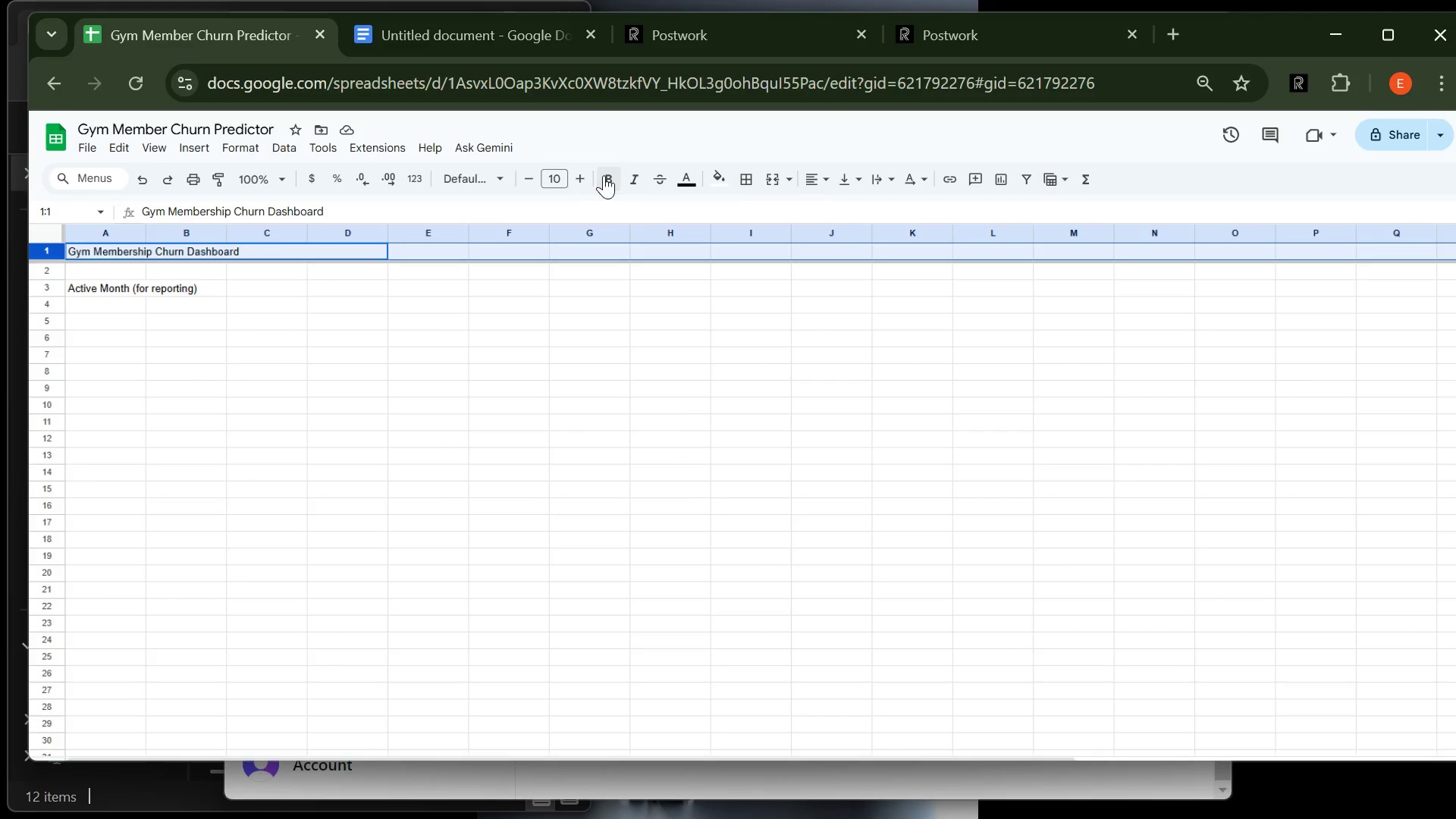 
left_click([610, 175])
 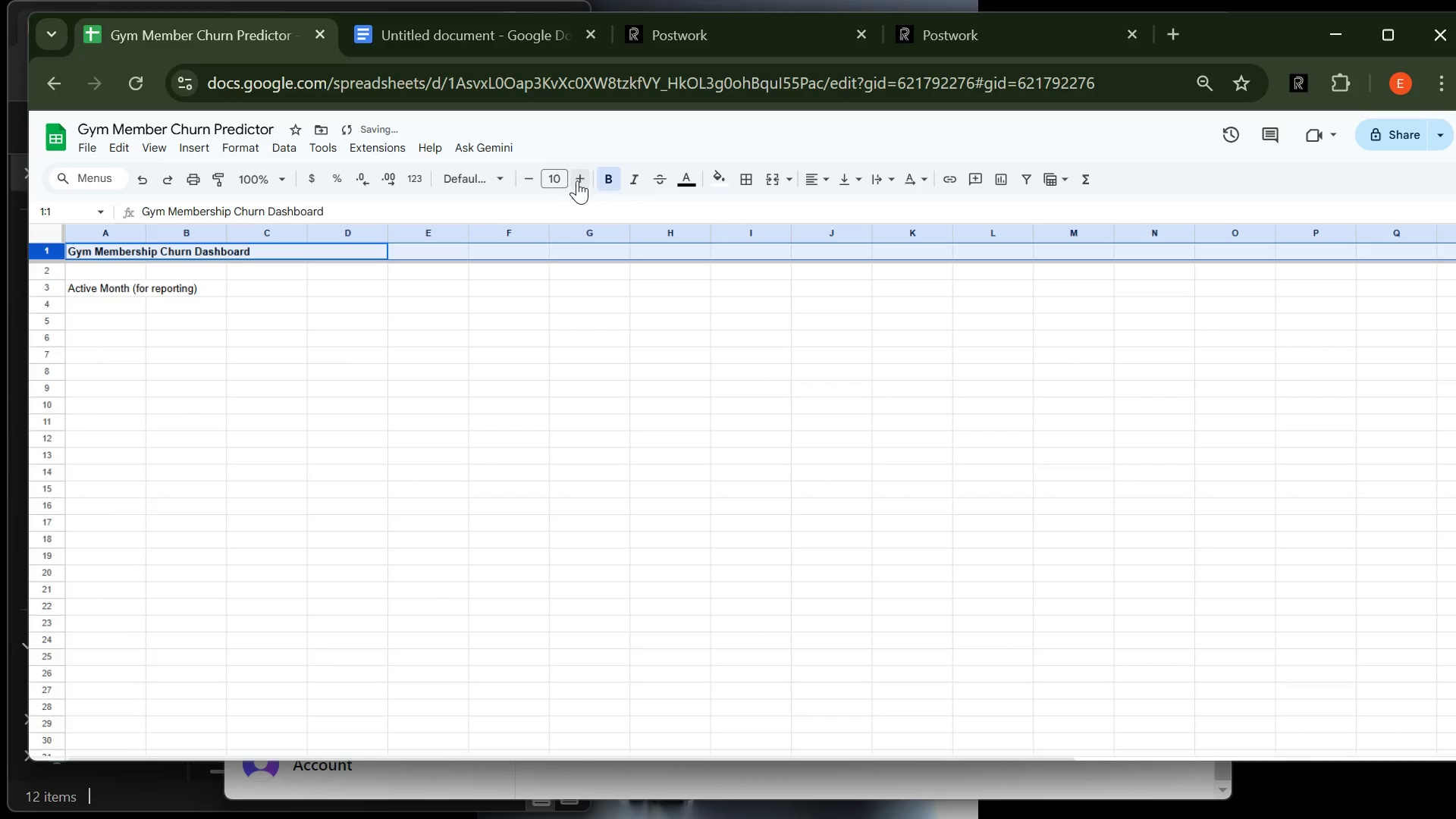 
left_click([579, 180])
 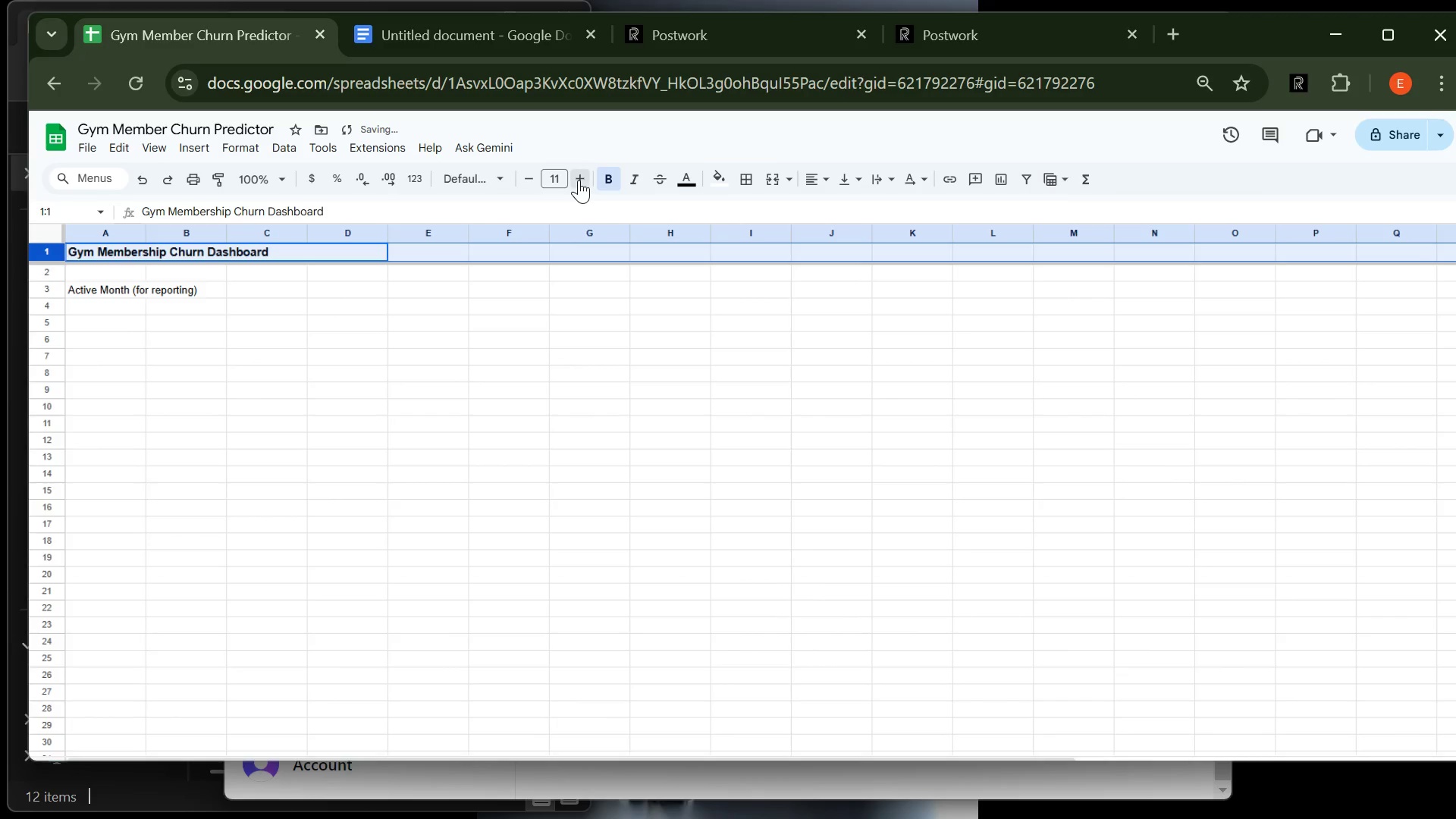 
left_click([579, 180])
 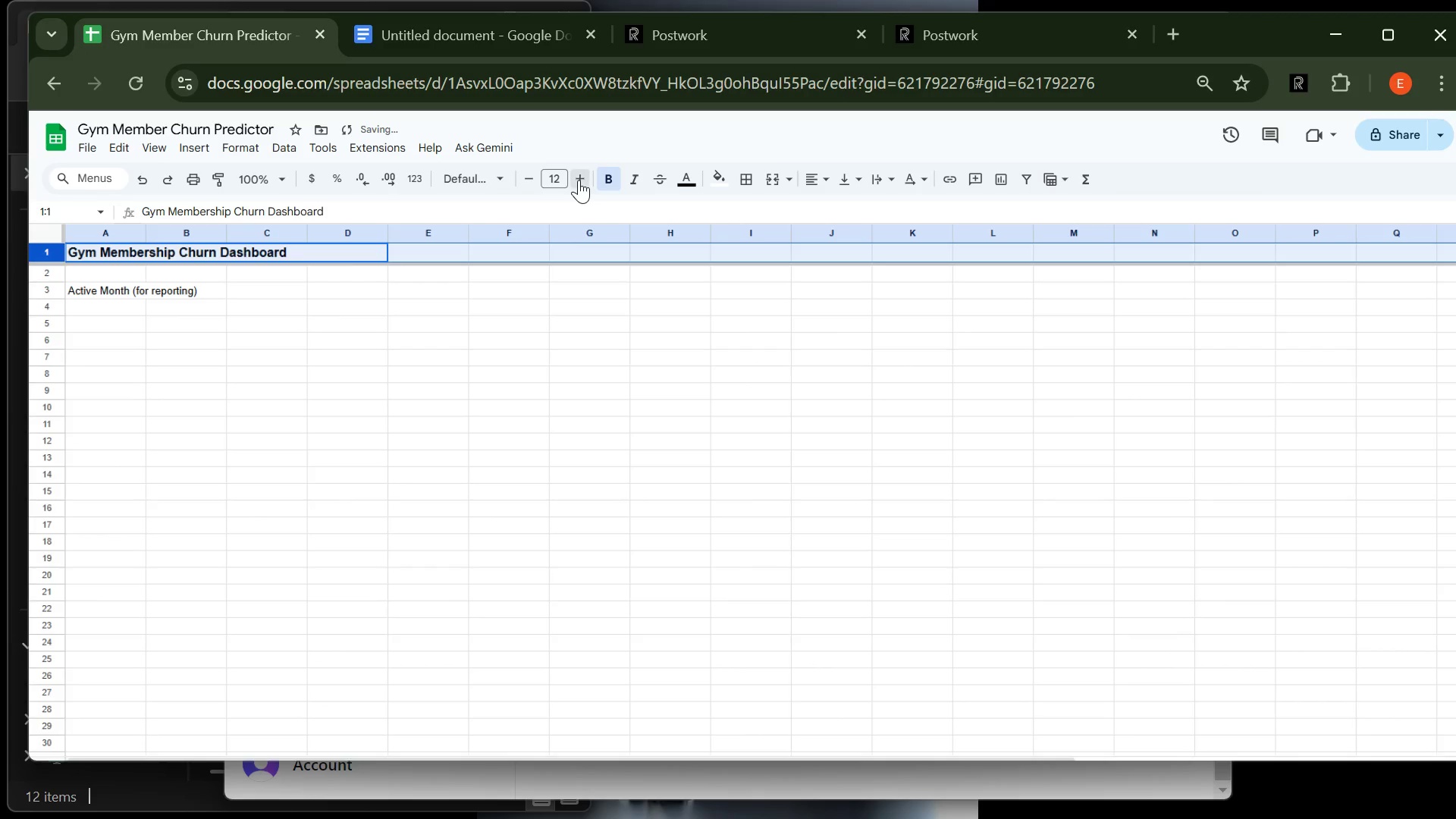 
left_click([579, 180])
 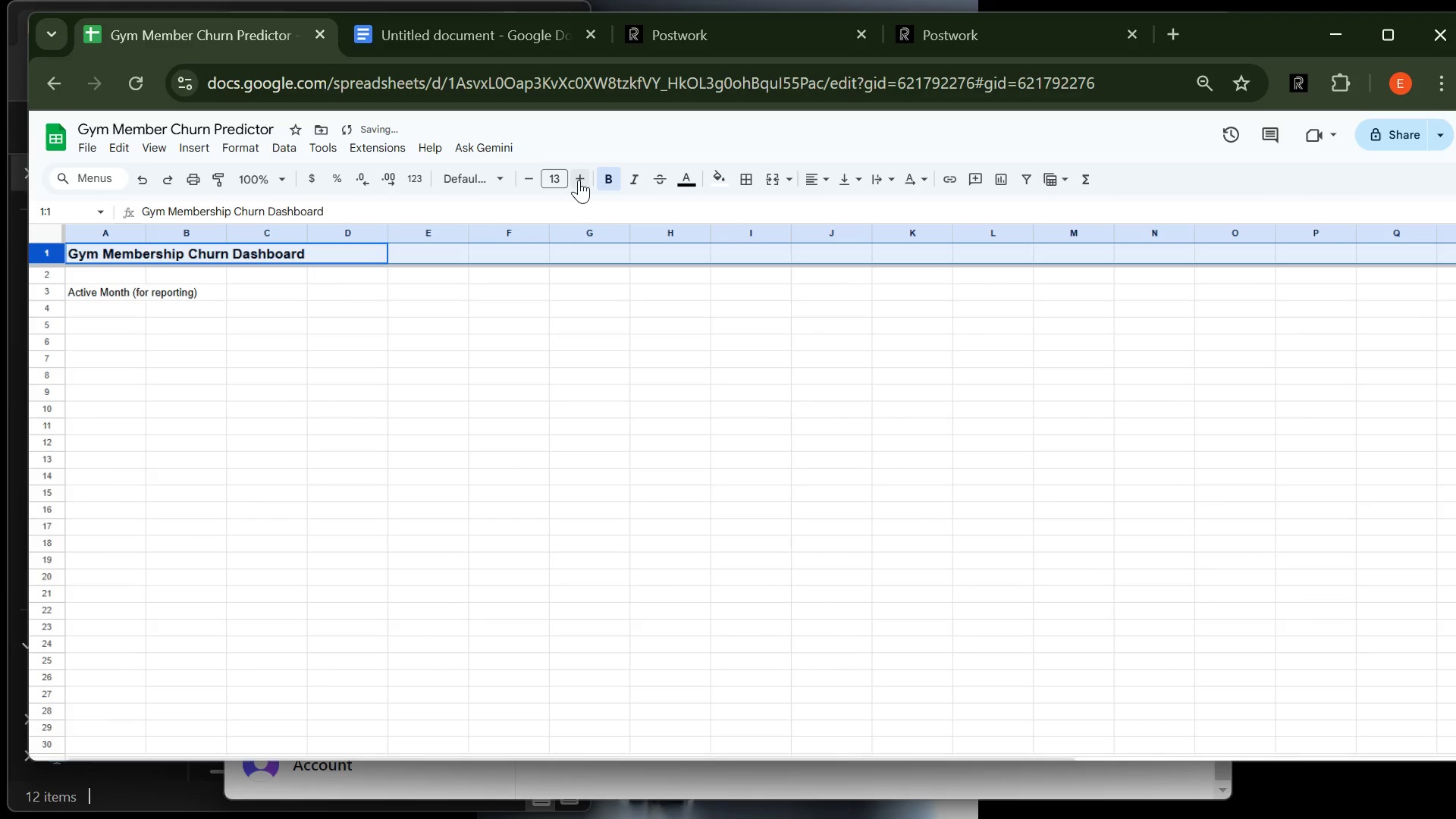 
left_click([579, 180])
 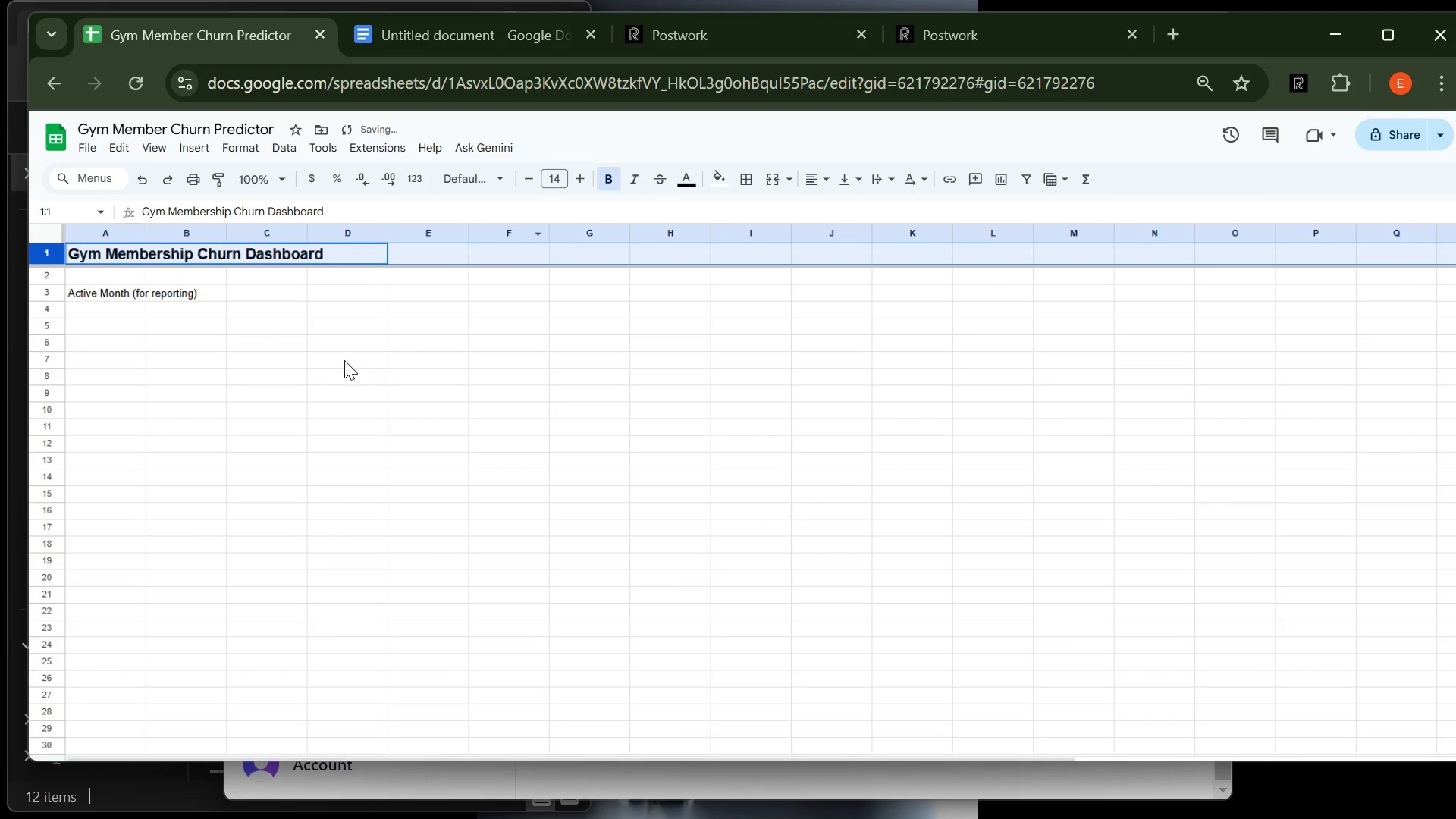 
left_click([344, 360])
 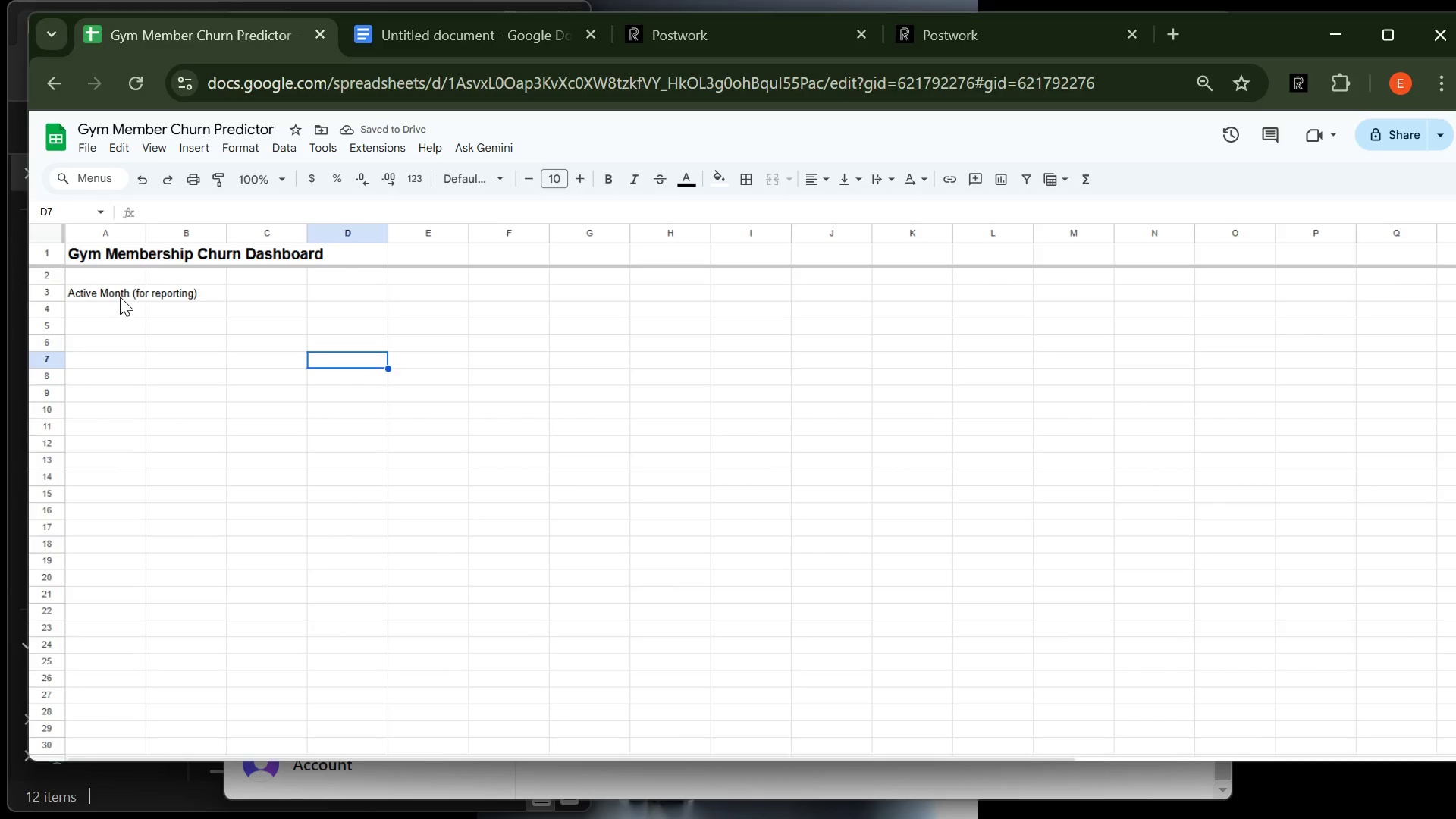 
left_click([120, 297])
 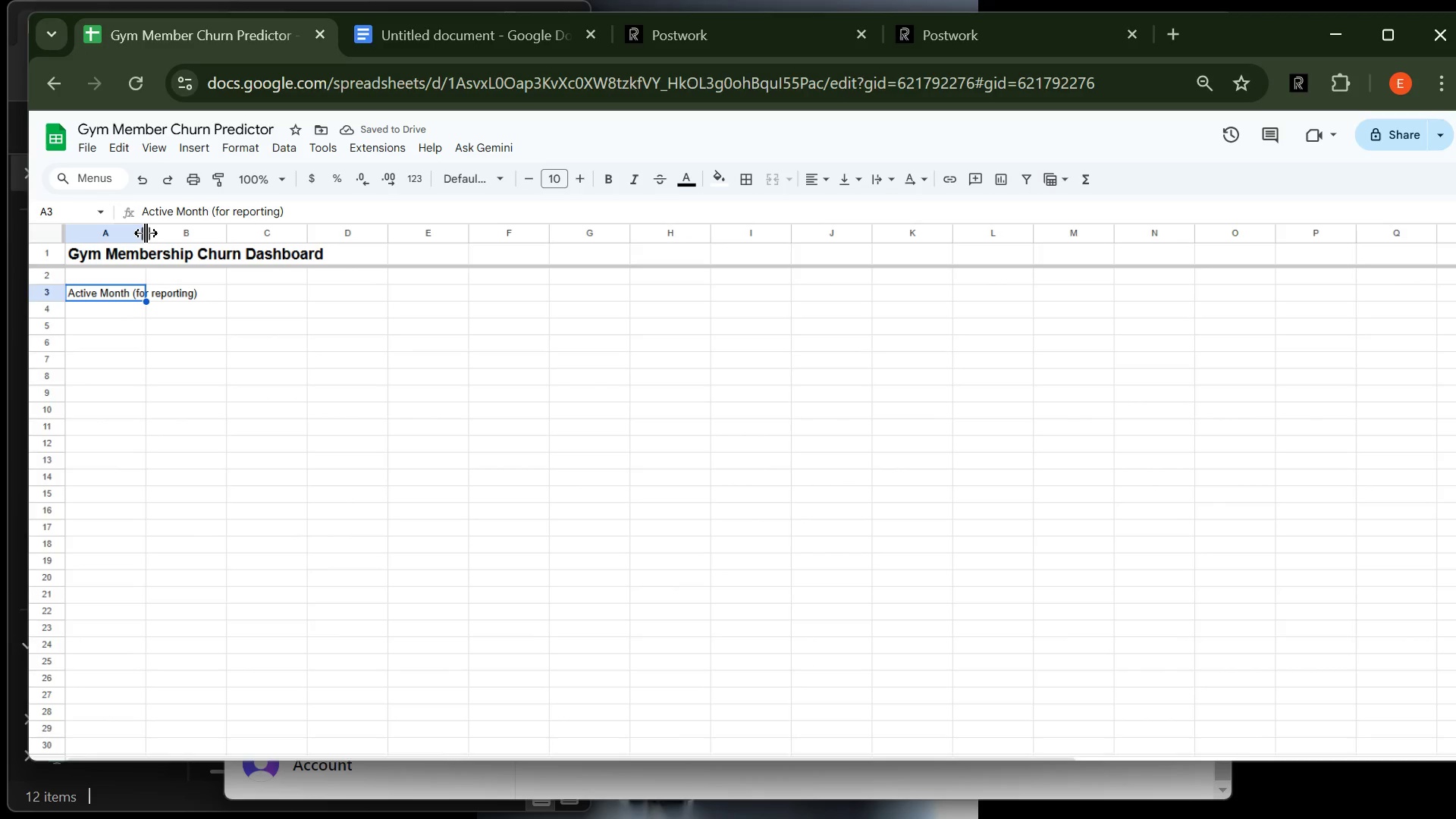 
left_click_drag(start_coordinate=[146, 233], to_coordinate=[198, 237])
 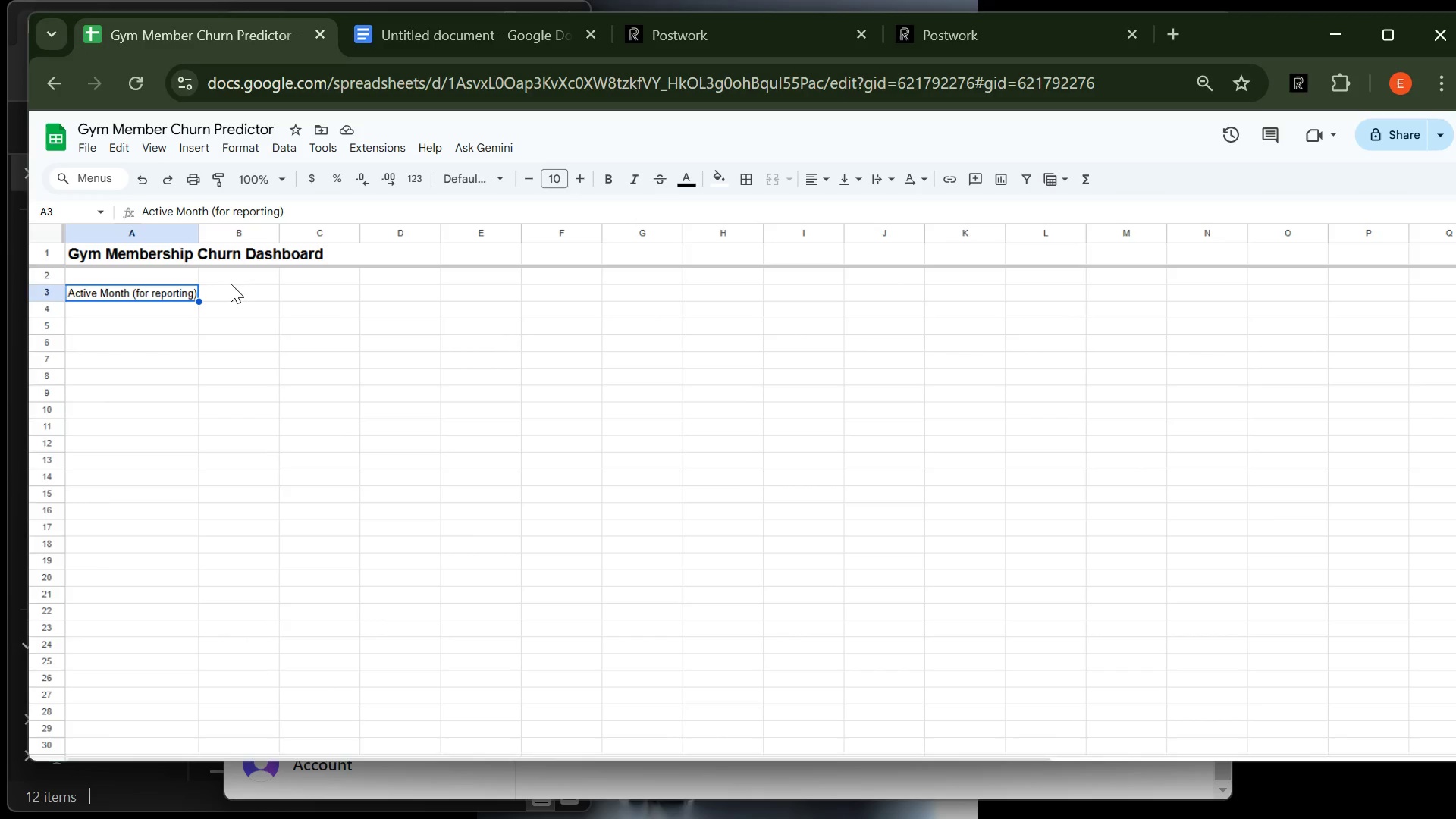 
wait(23.68)
 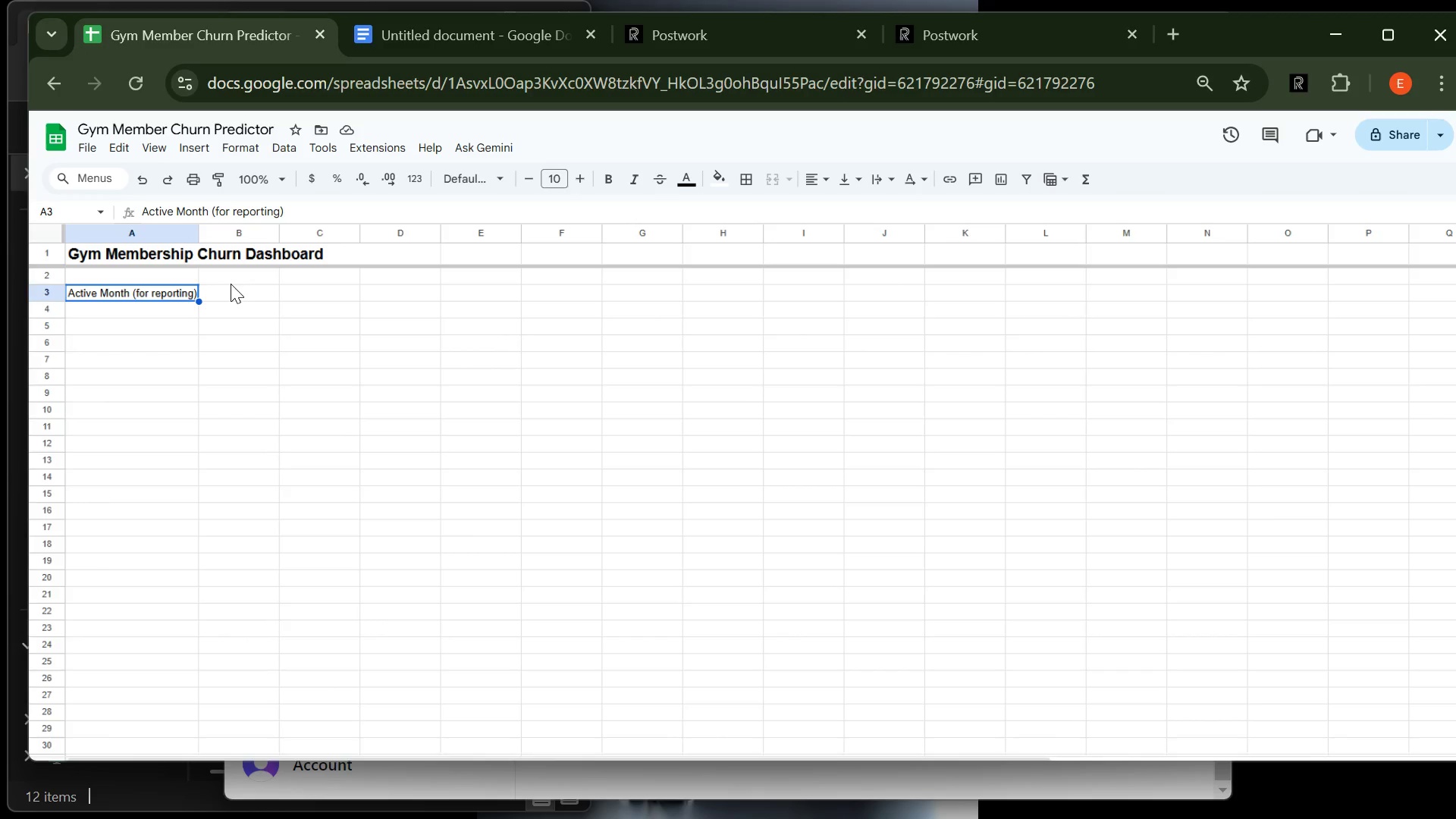 
left_click([101, 330])
 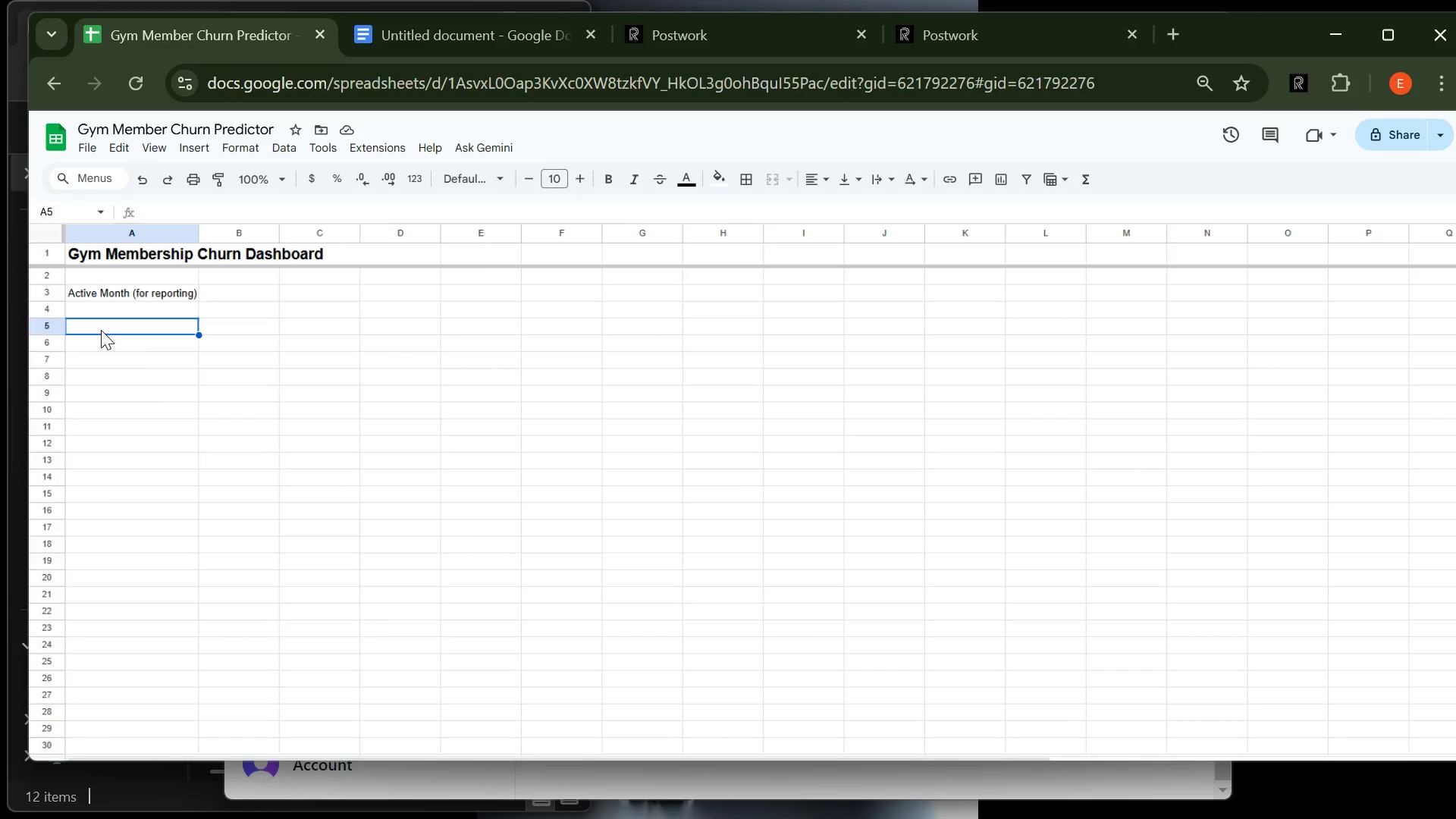 
wait(5.97)
 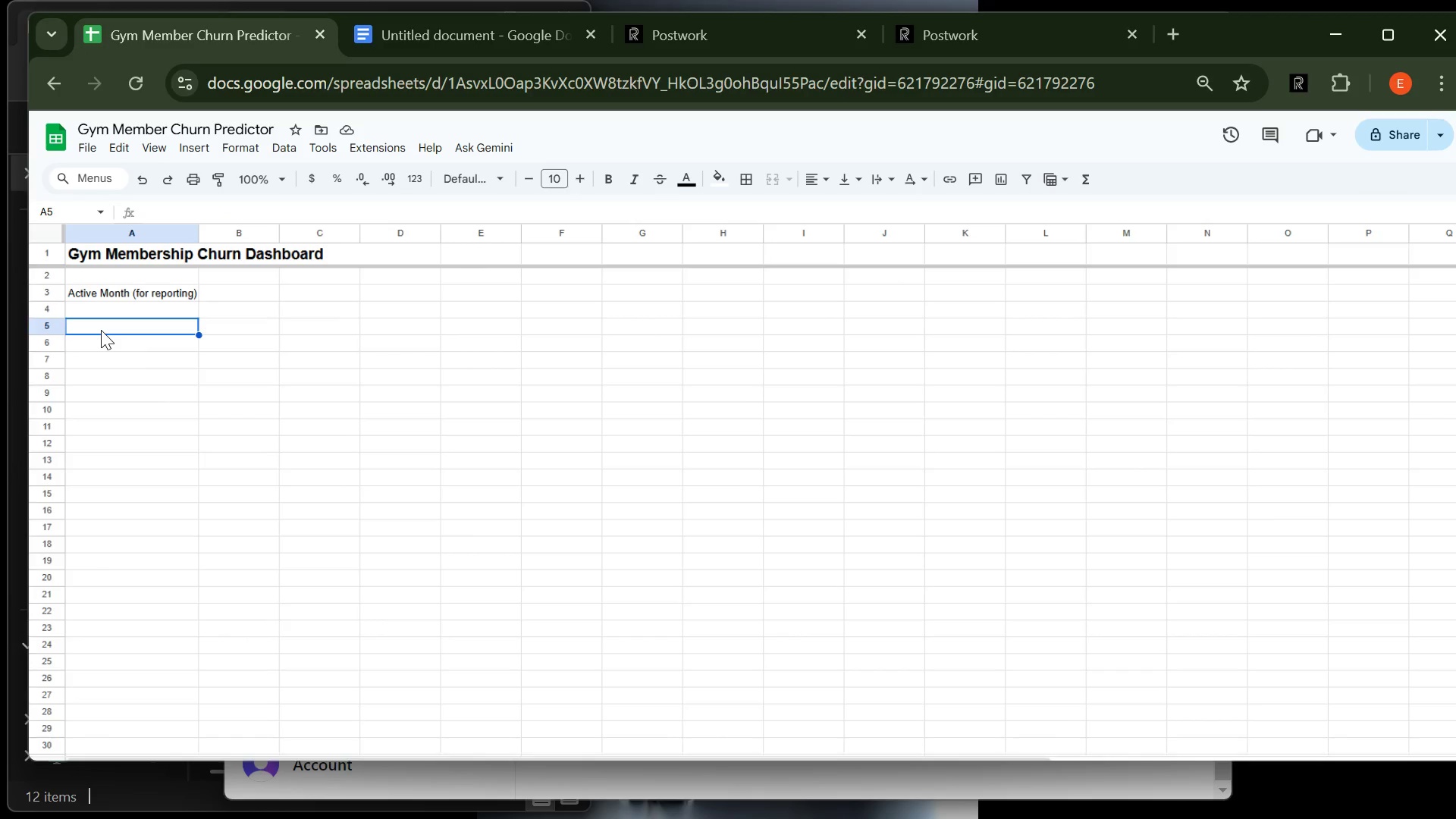 
type(Ttal )
key(Backspace)
key(Backspace)
key(Backspace)
key(Backspace)
type(otal Members)
 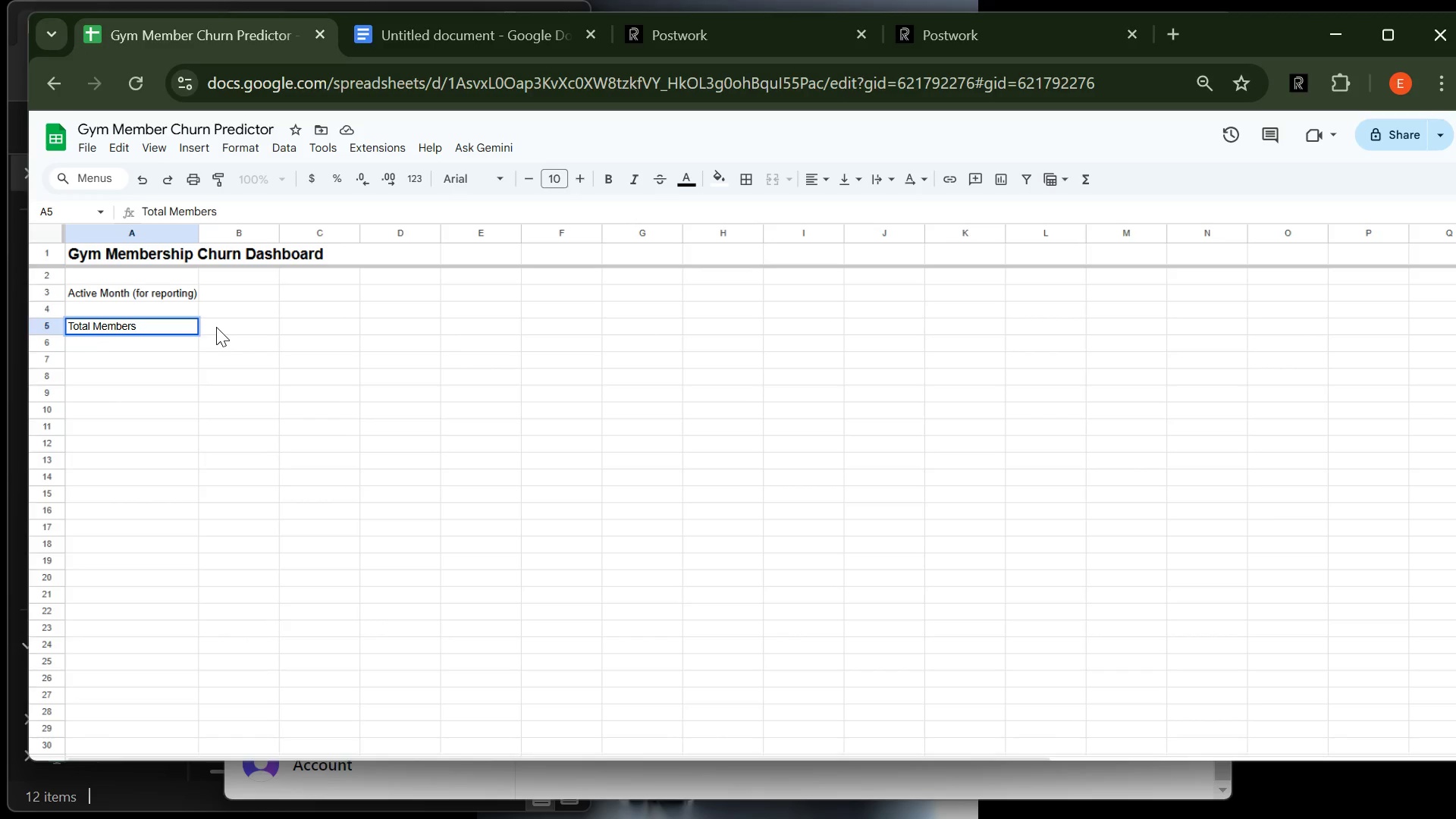 
left_click([216, 327])
 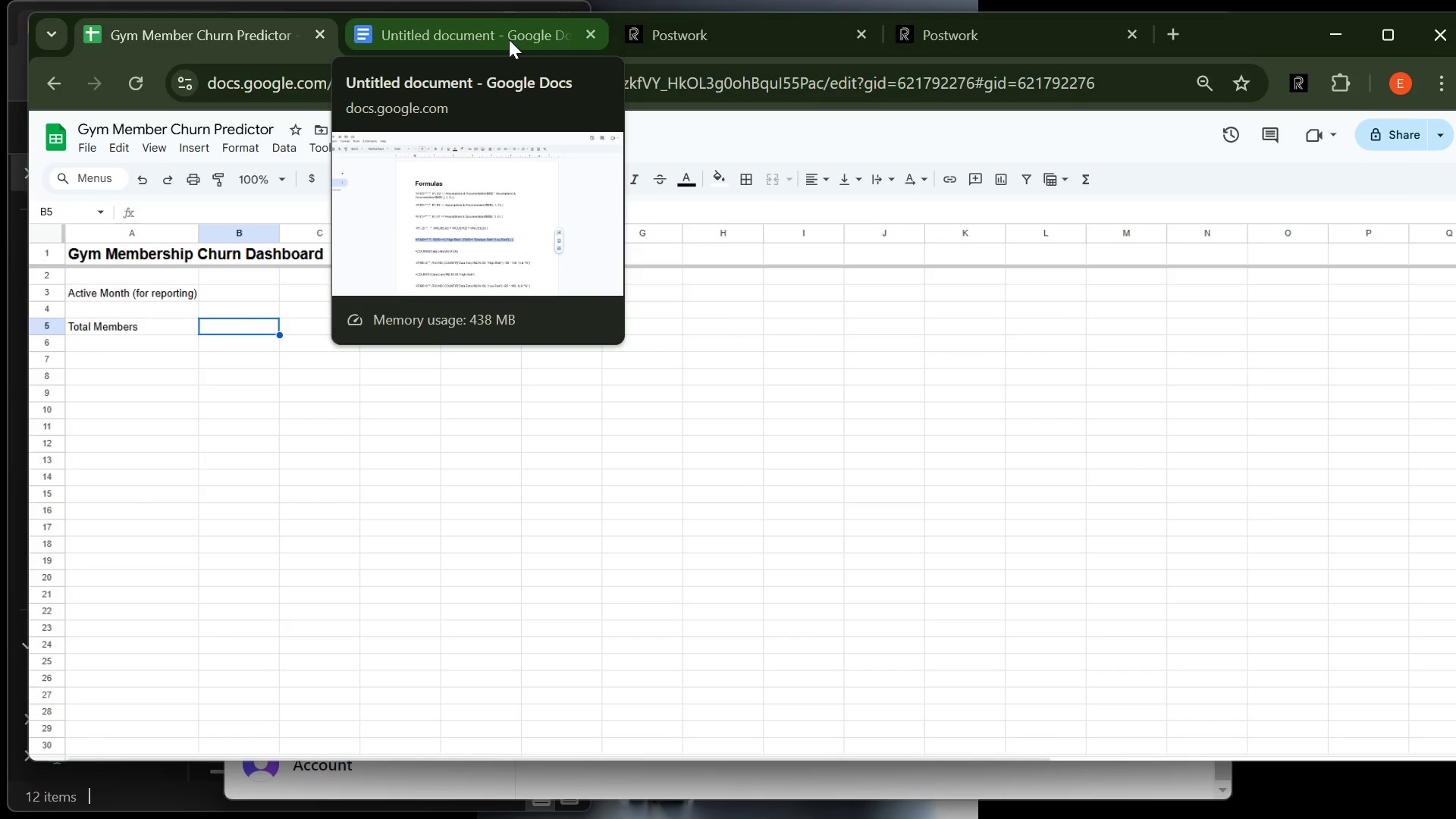 
wait(5.8)
 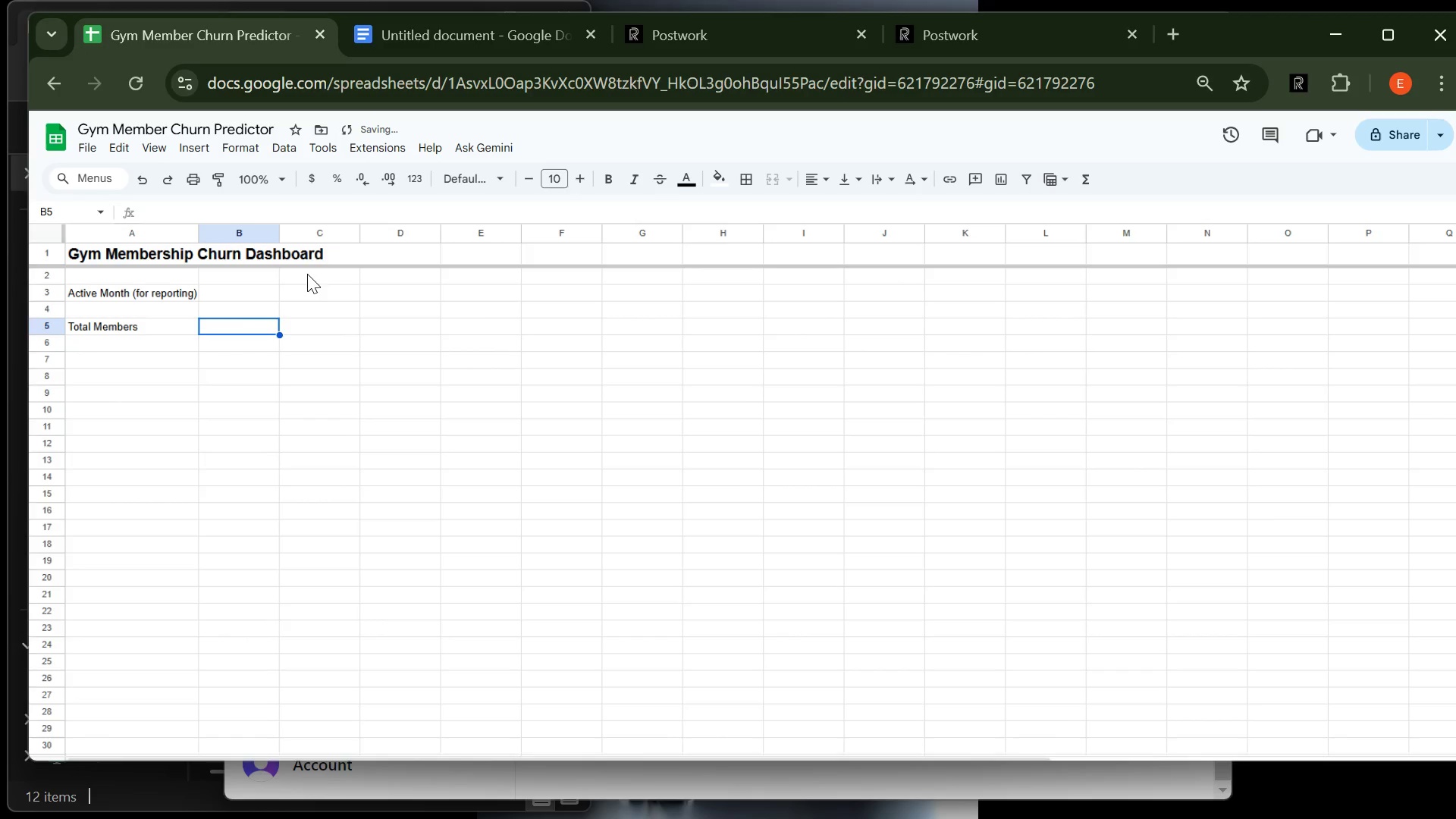 
left_click([509, 39])
 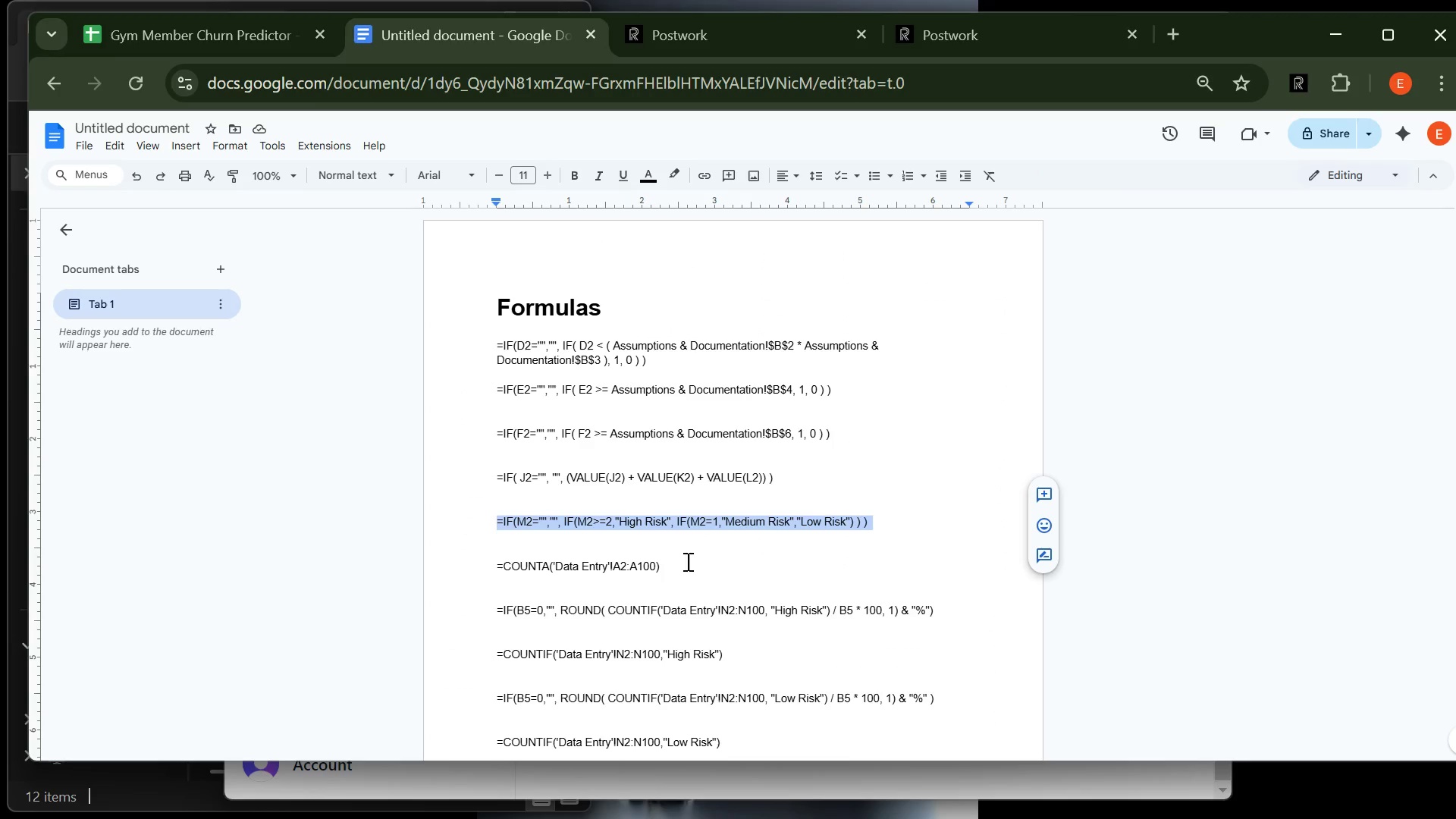 
left_click([679, 564])
 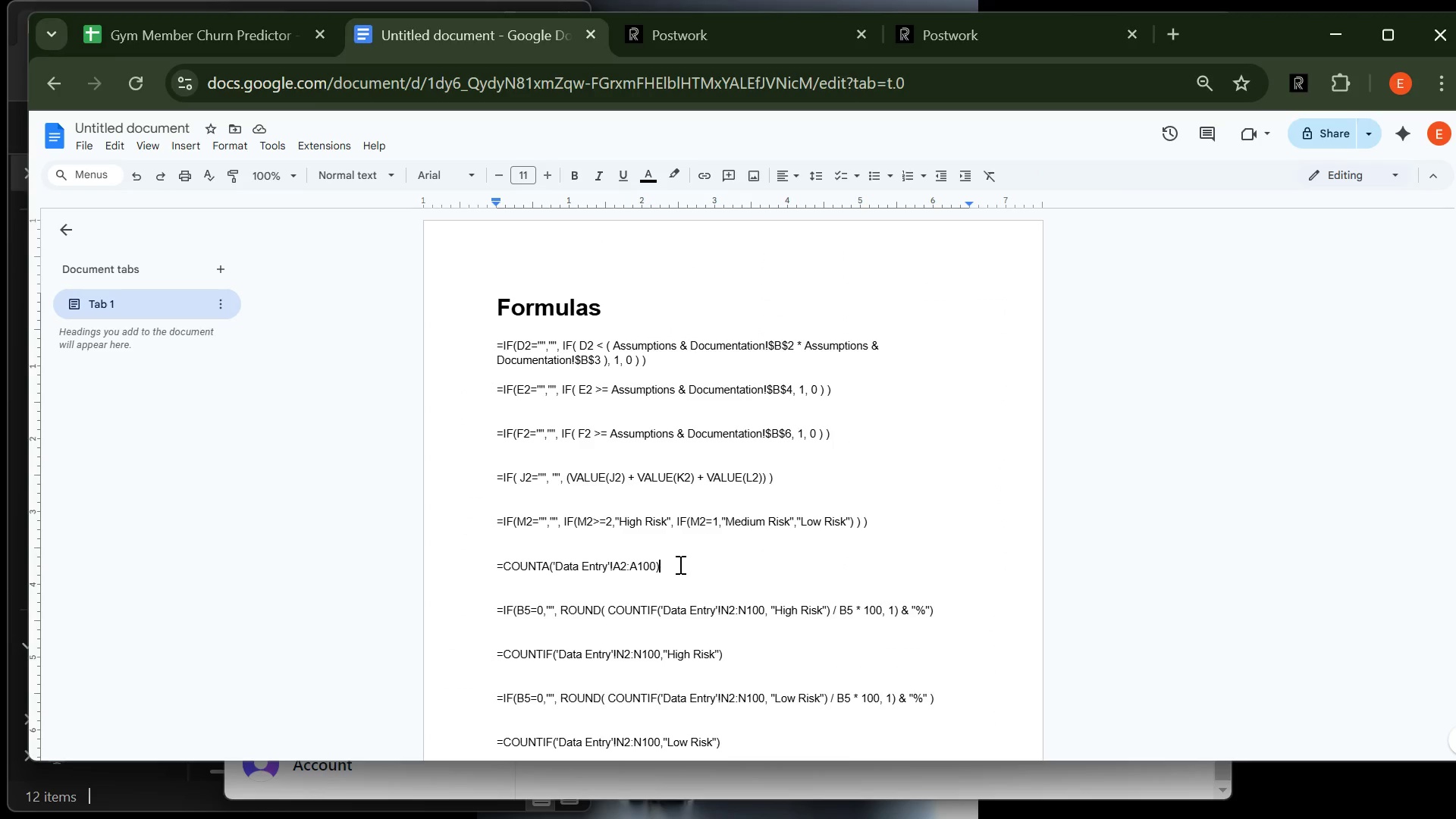 
left_click_drag(start_coordinate=[679, 564], to_coordinate=[494, 571])
 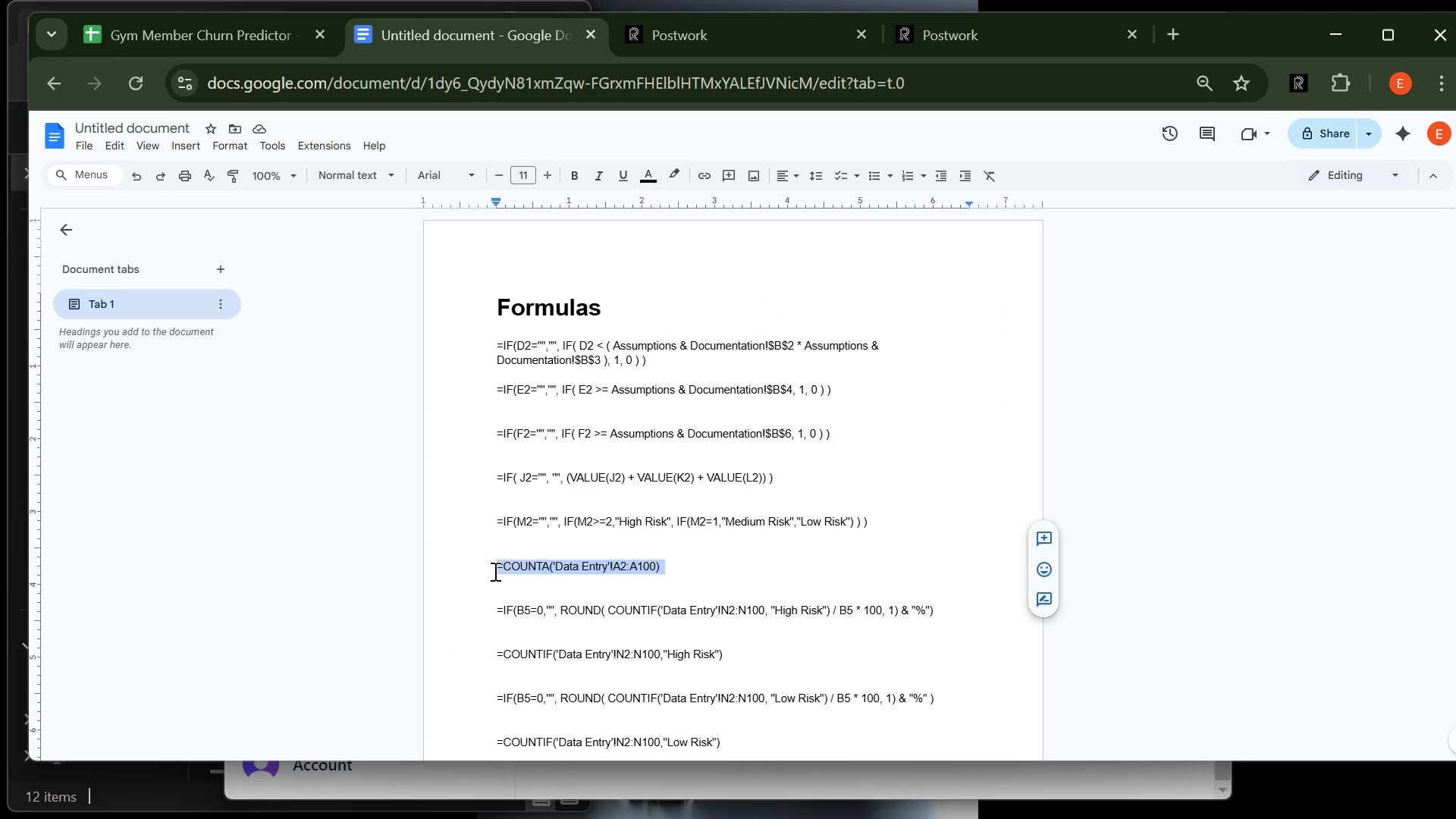 
key(Control+C)
 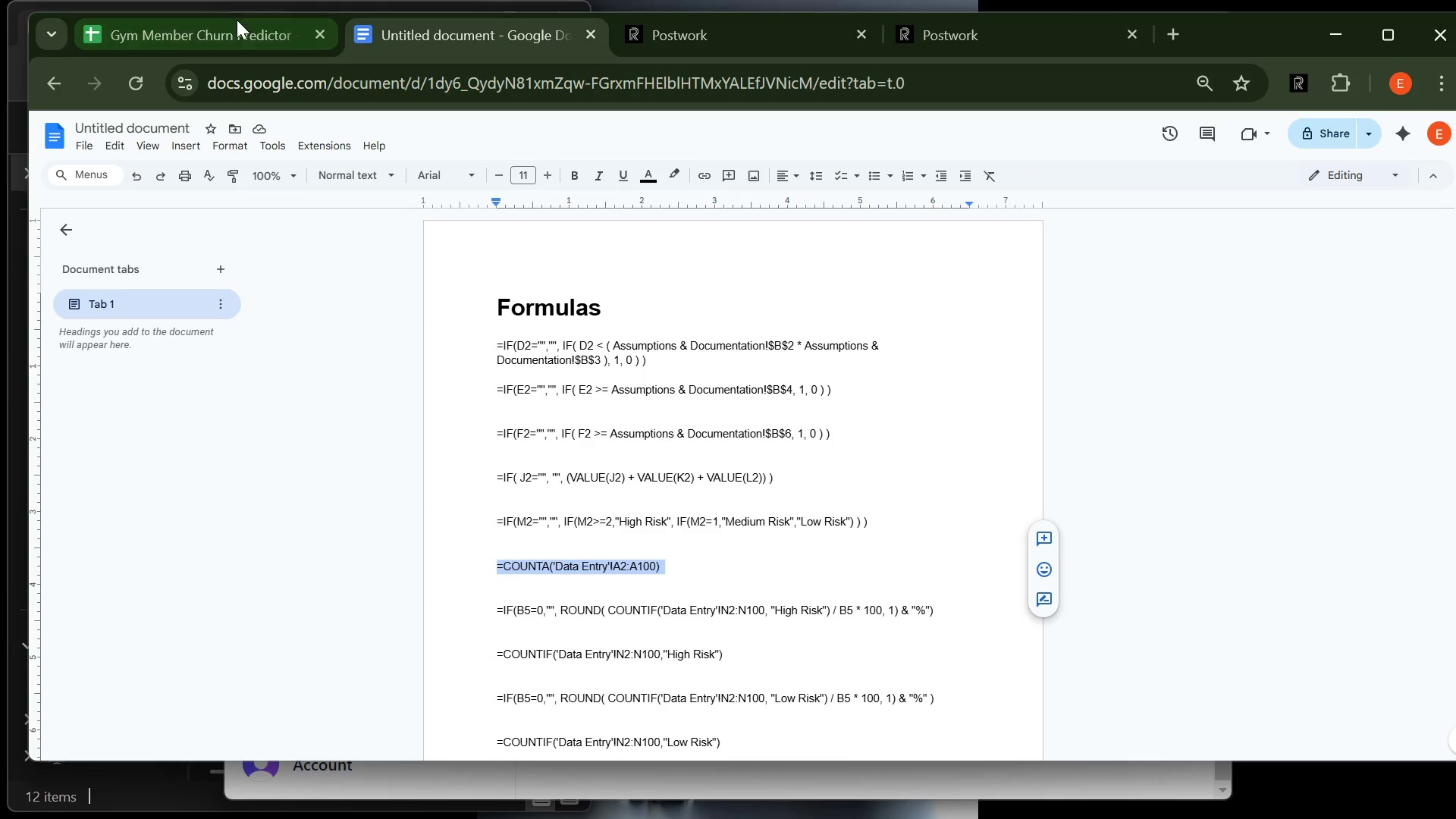 
left_click([241, 30])
 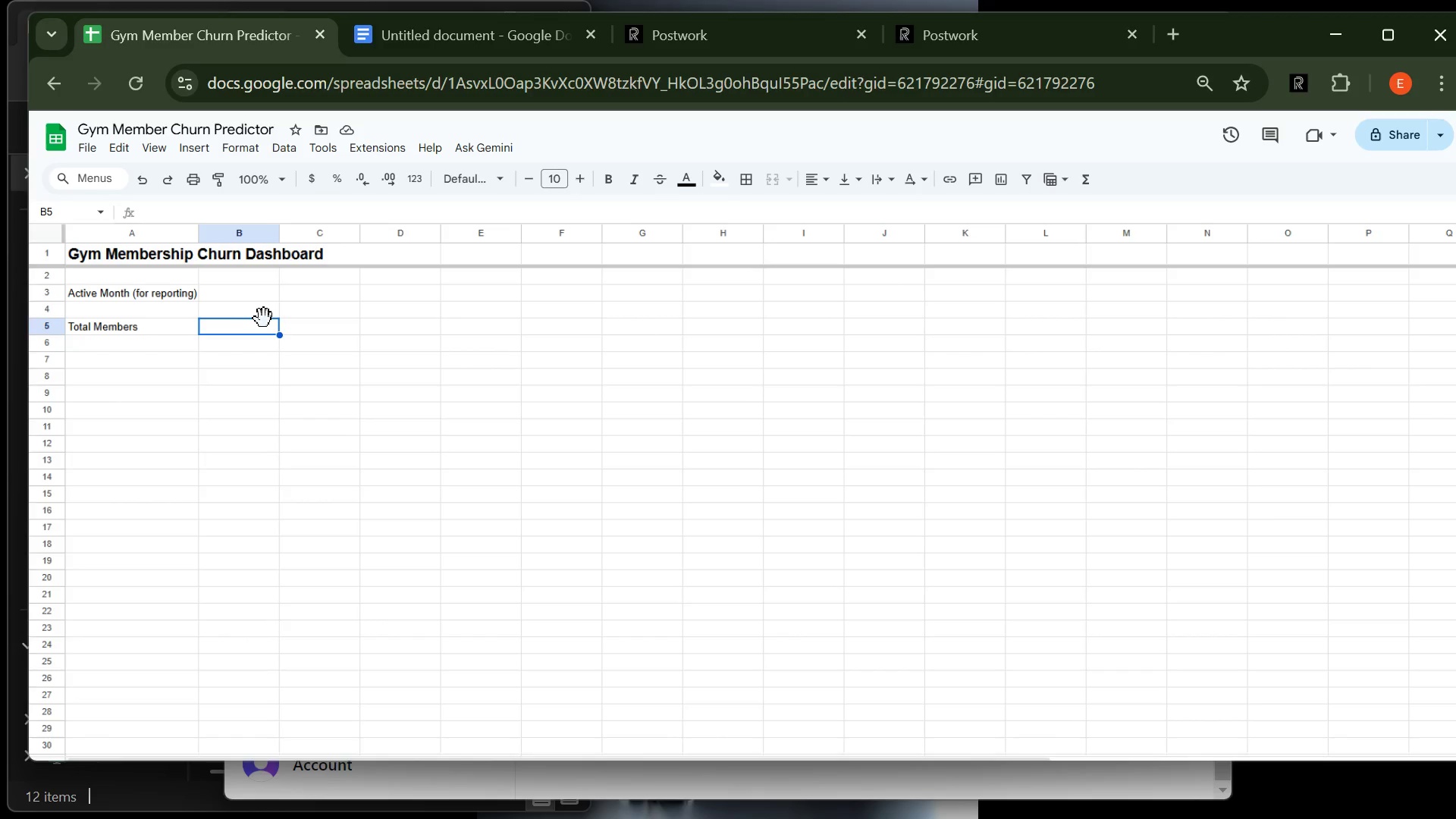 
key(Control+V)
 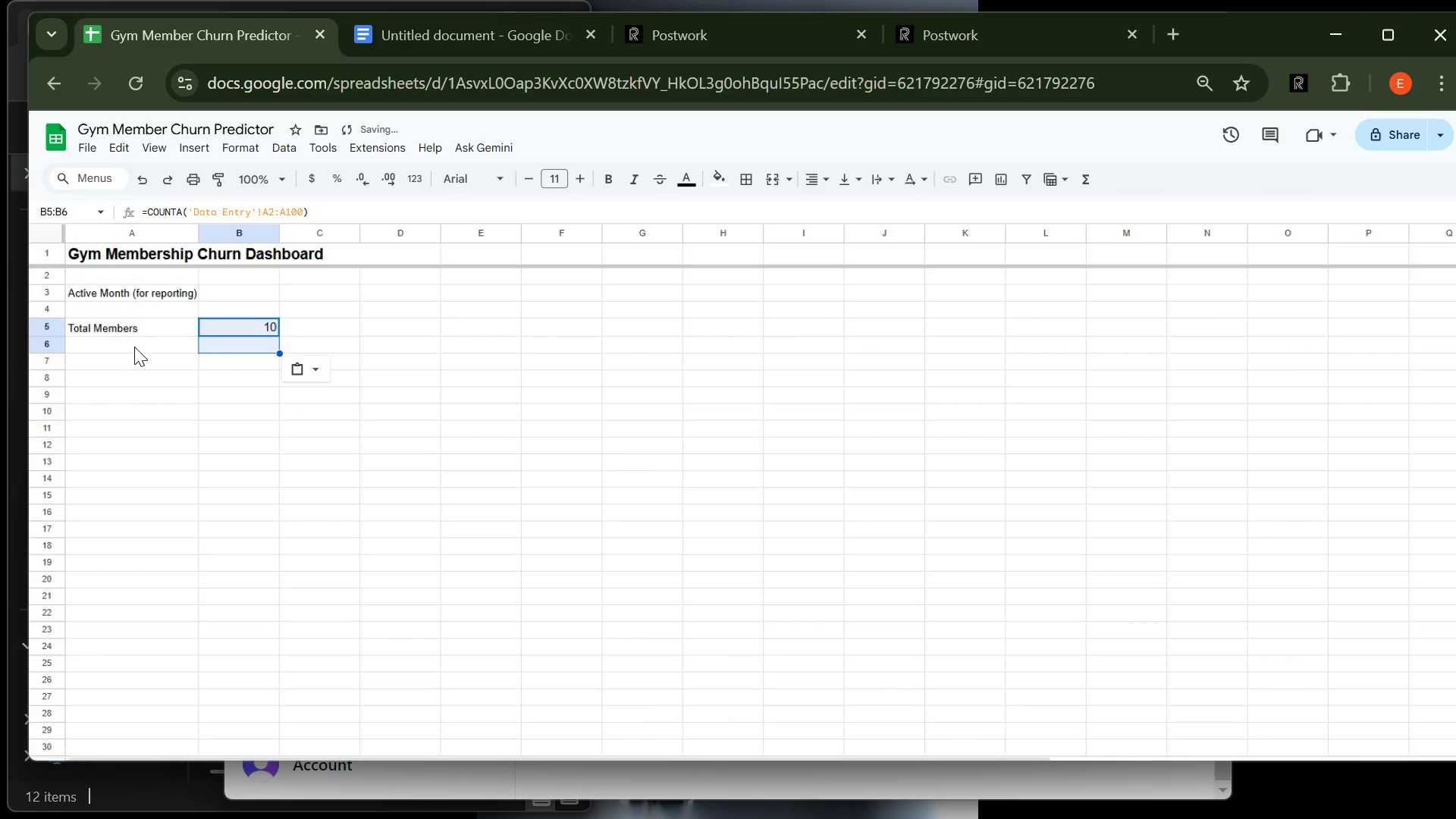 
left_click([134, 347])
 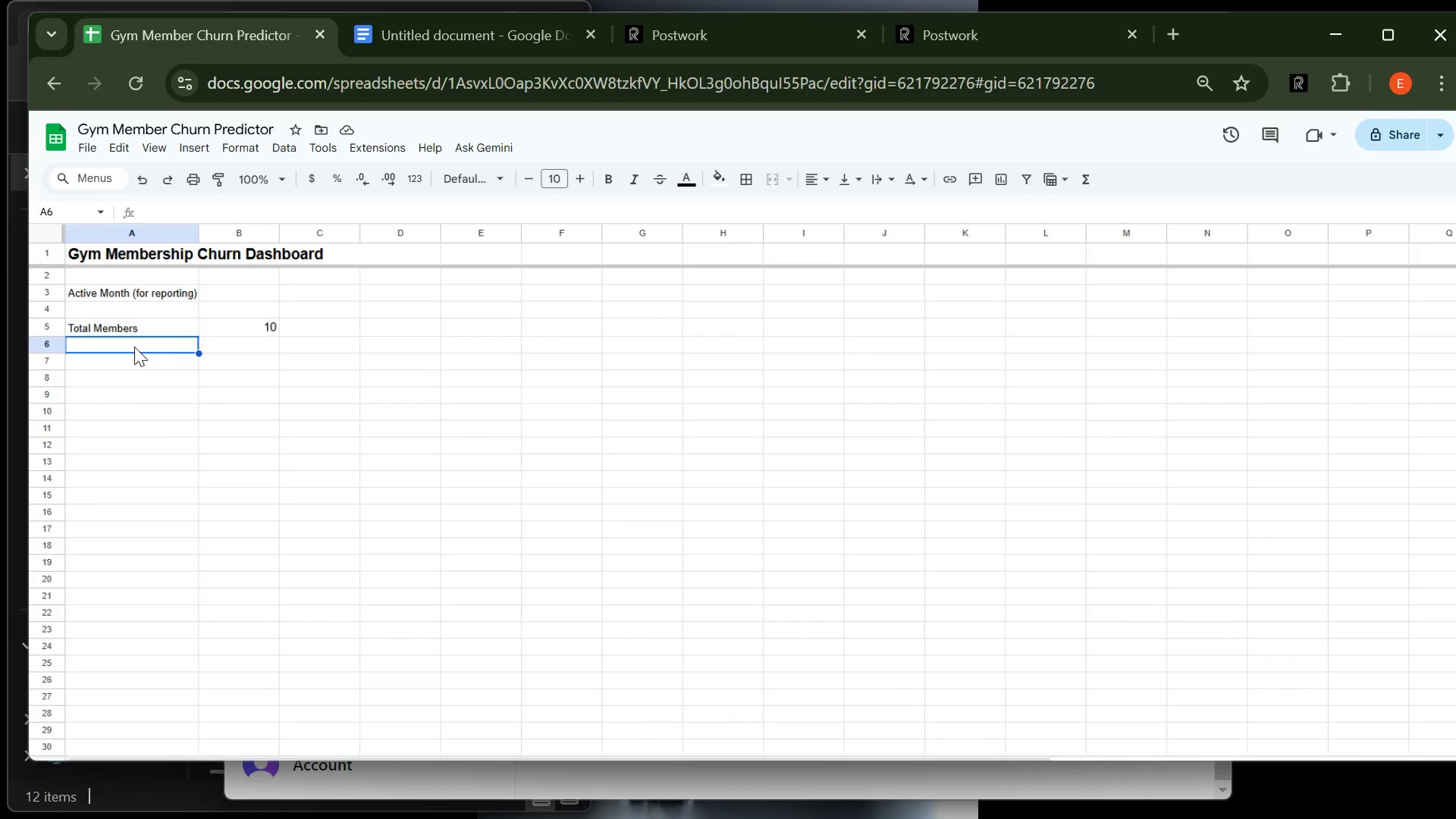 
wait(11.63)
 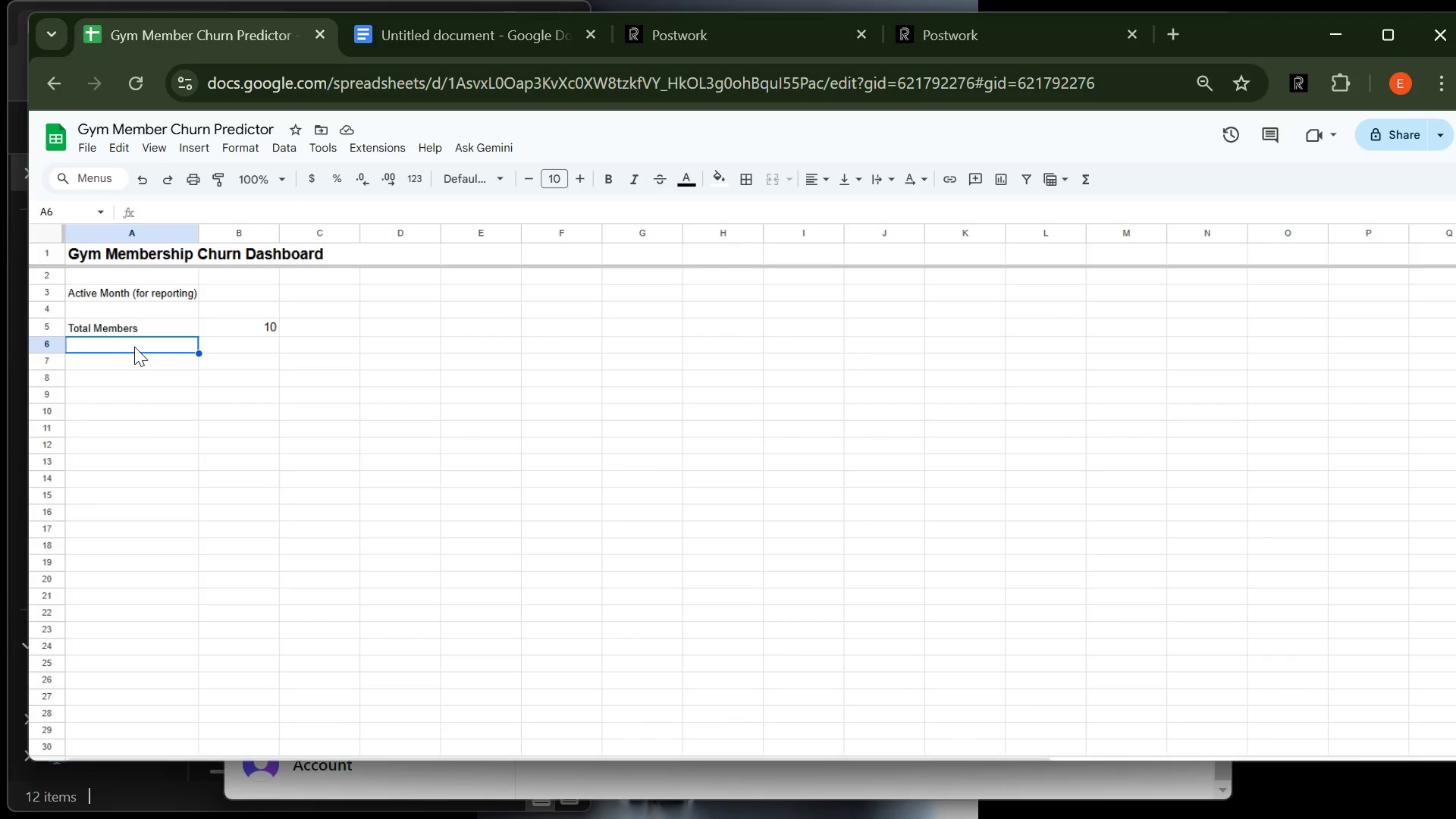 
type(% High Risk)
key(Tab)
 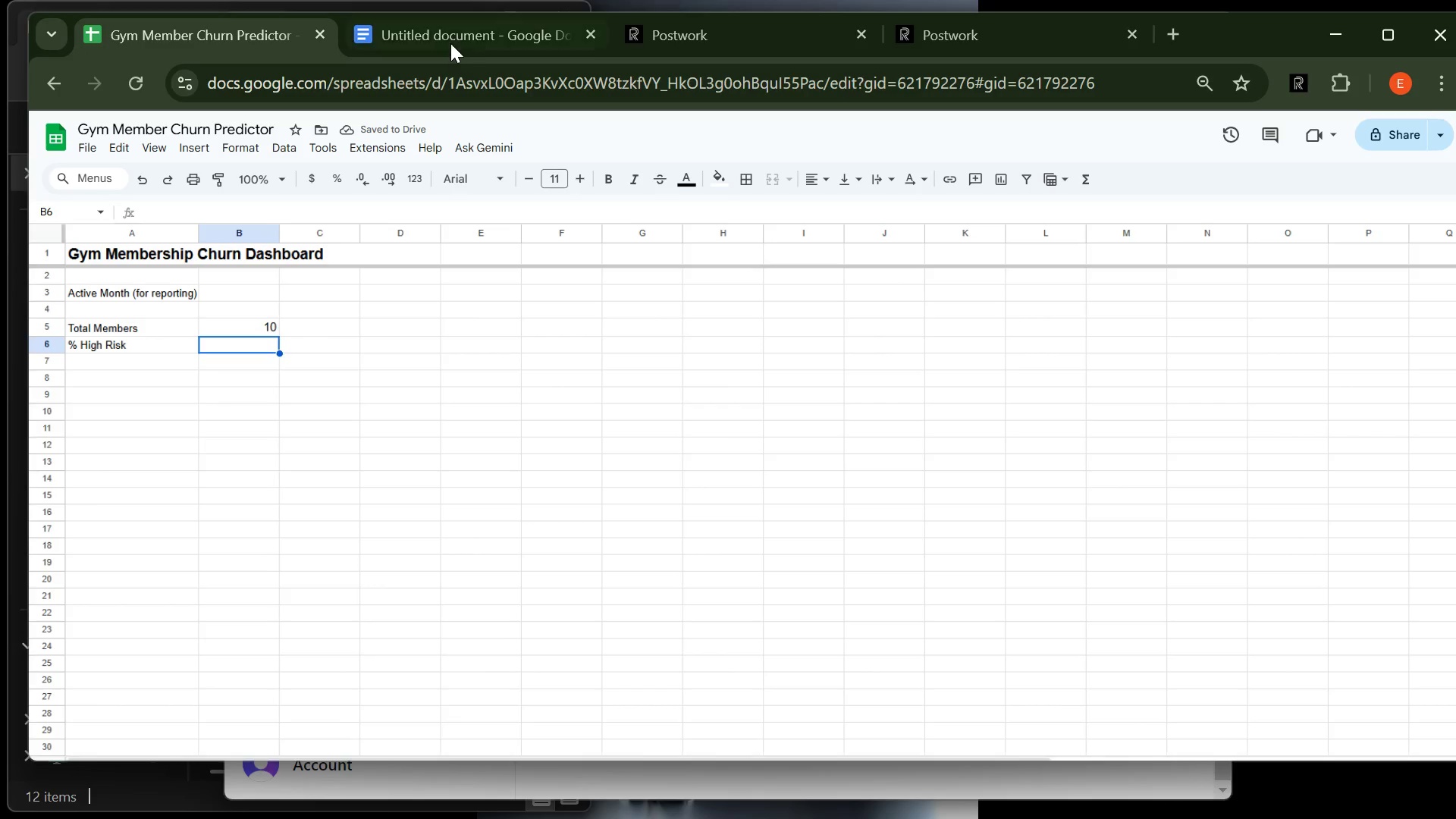 
left_click([460, 36])
 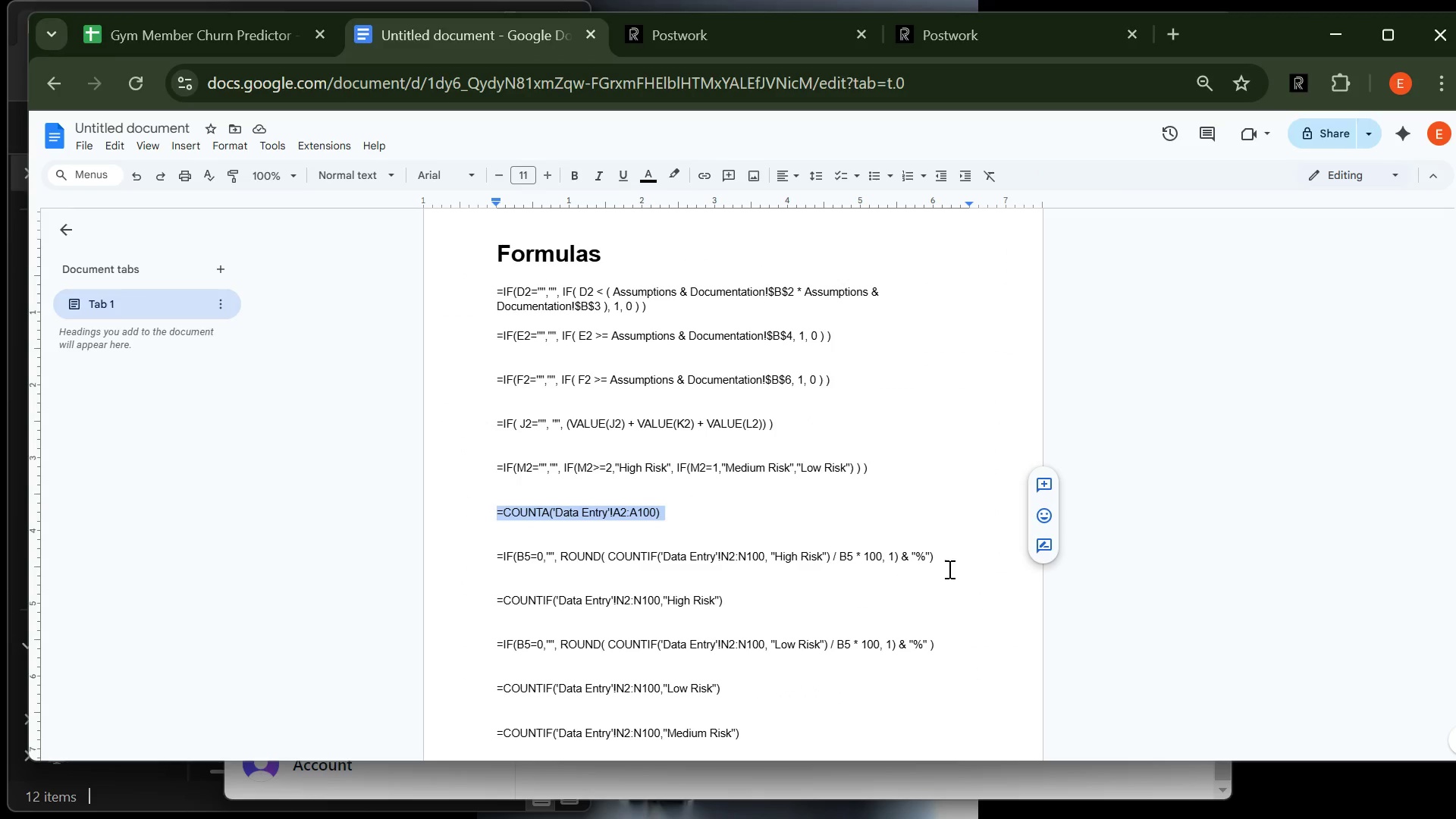 
left_click([942, 559])
 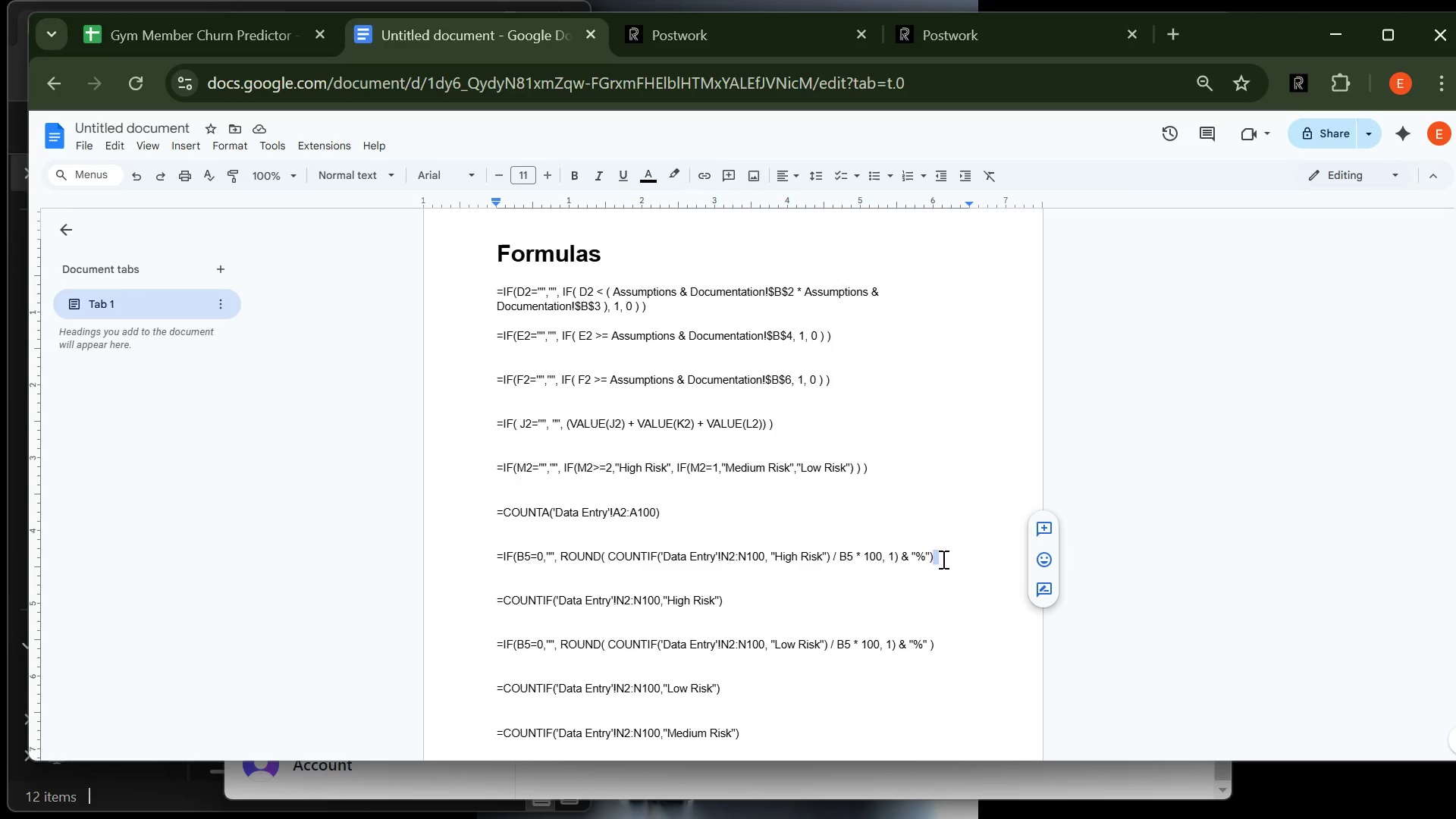 
left_click_drag(start_coordinate=[942, 559], to_coordinate=[491, 561])
 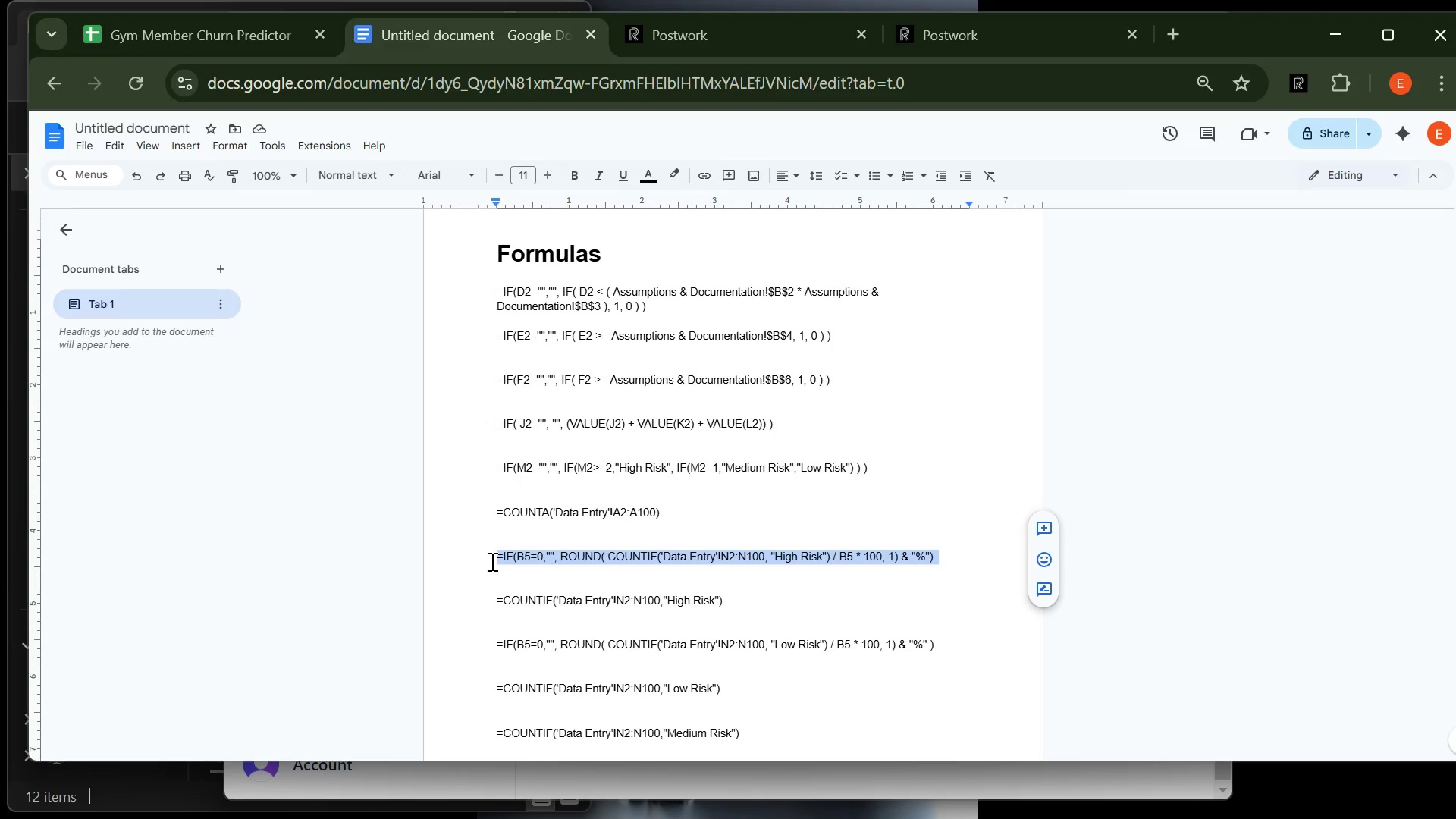 
key(Control+C)
 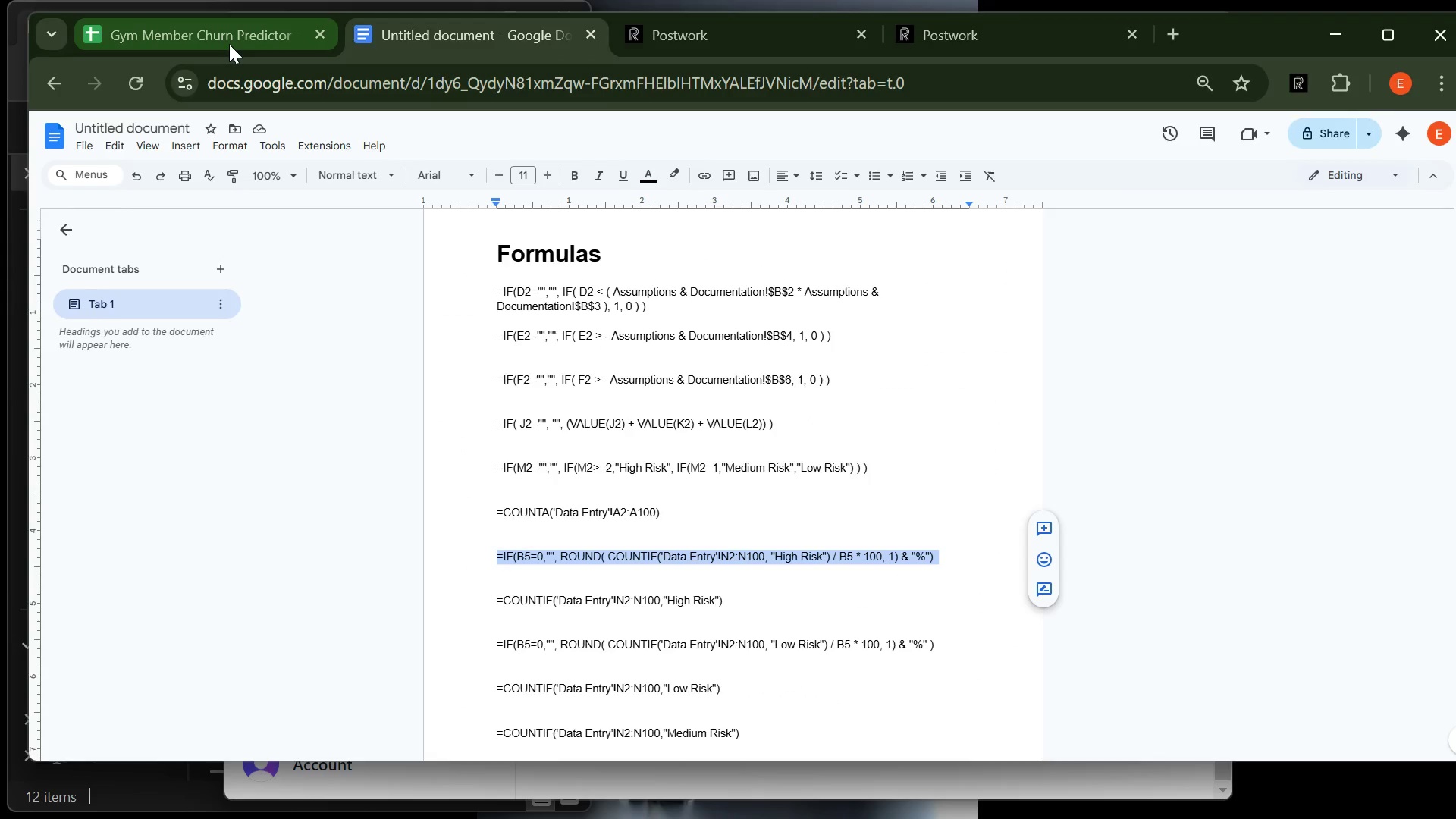 
left_click([229, 44])
 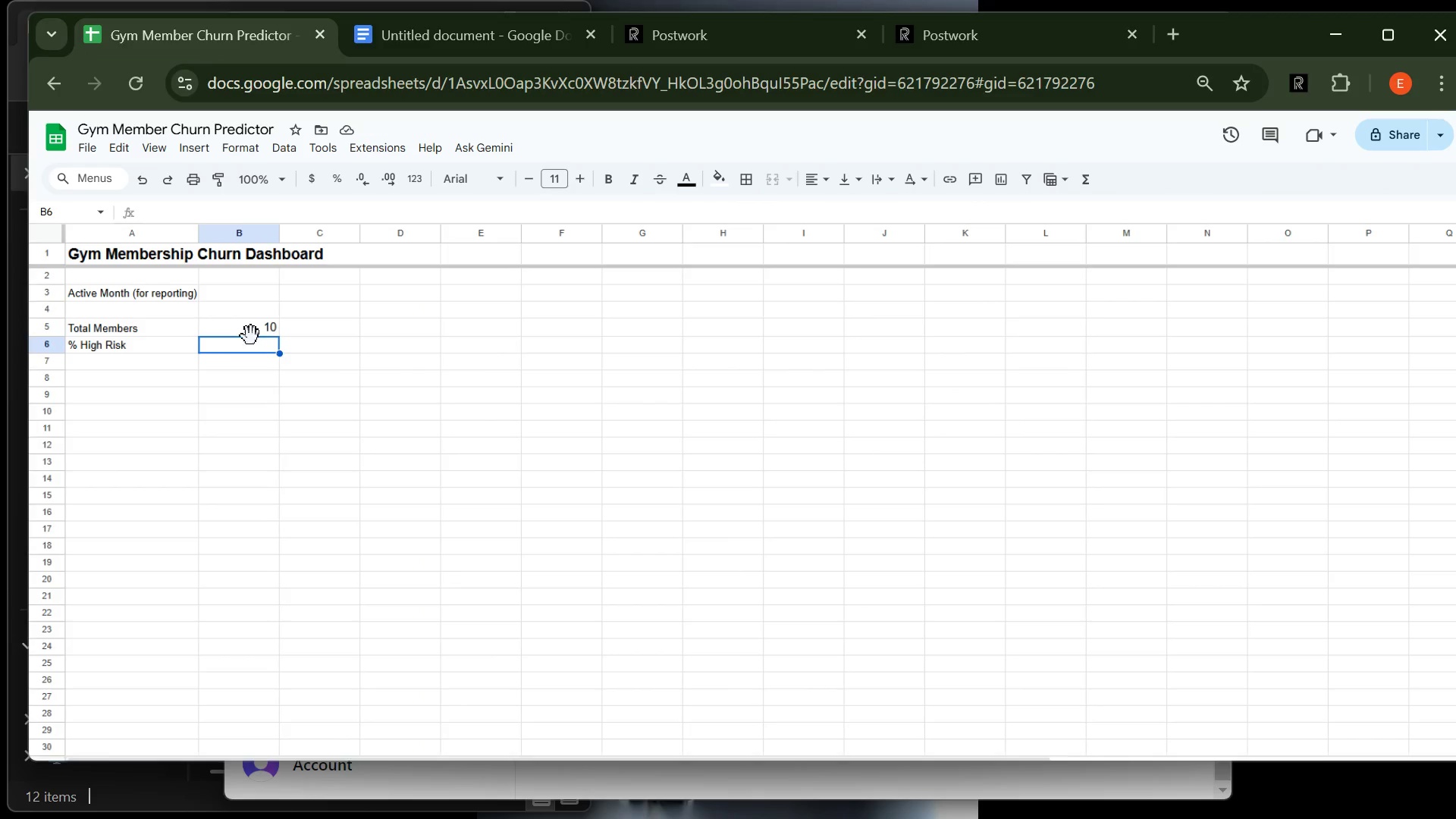 
key(Control+V)
 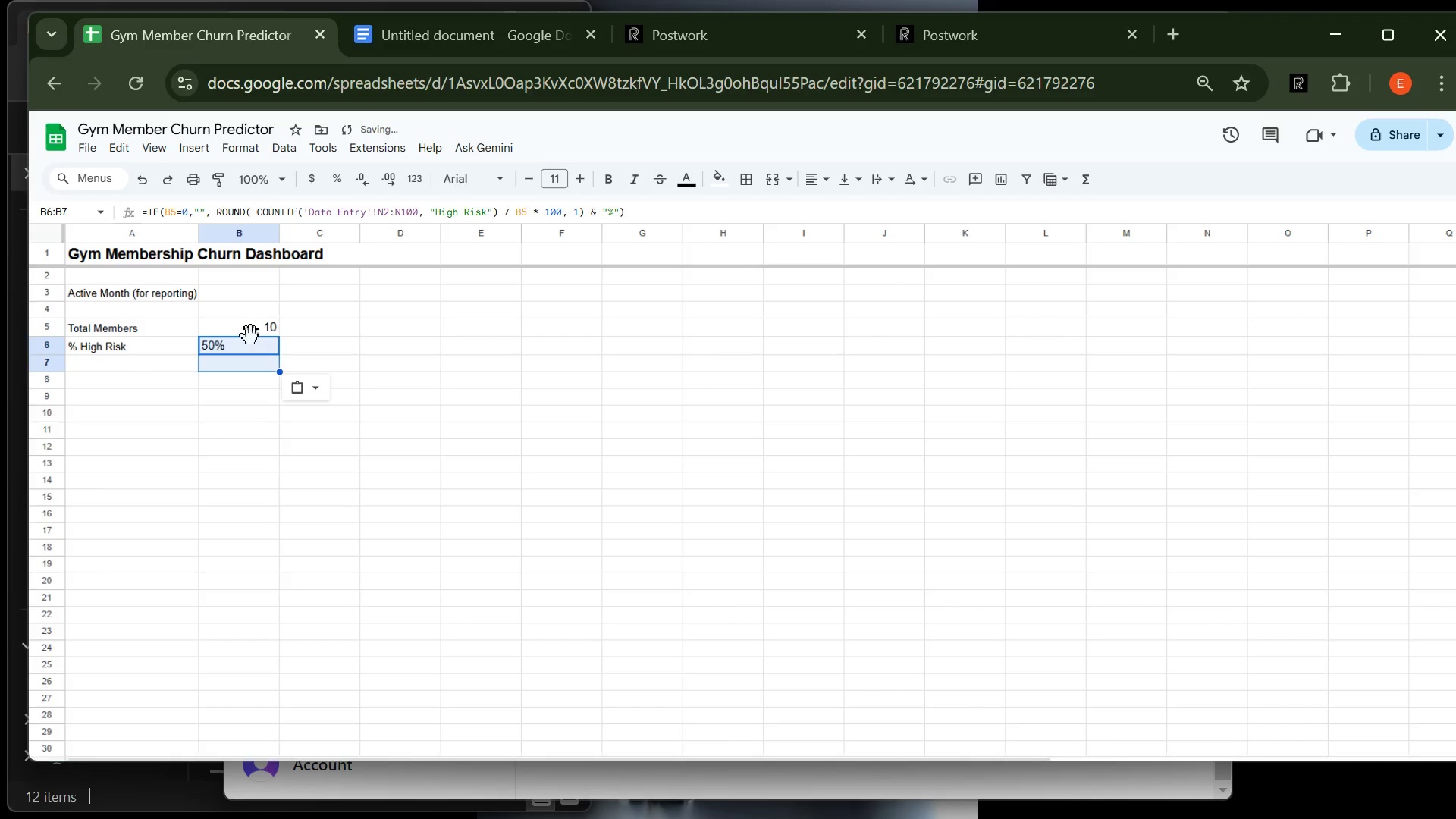 
key(Enter)
 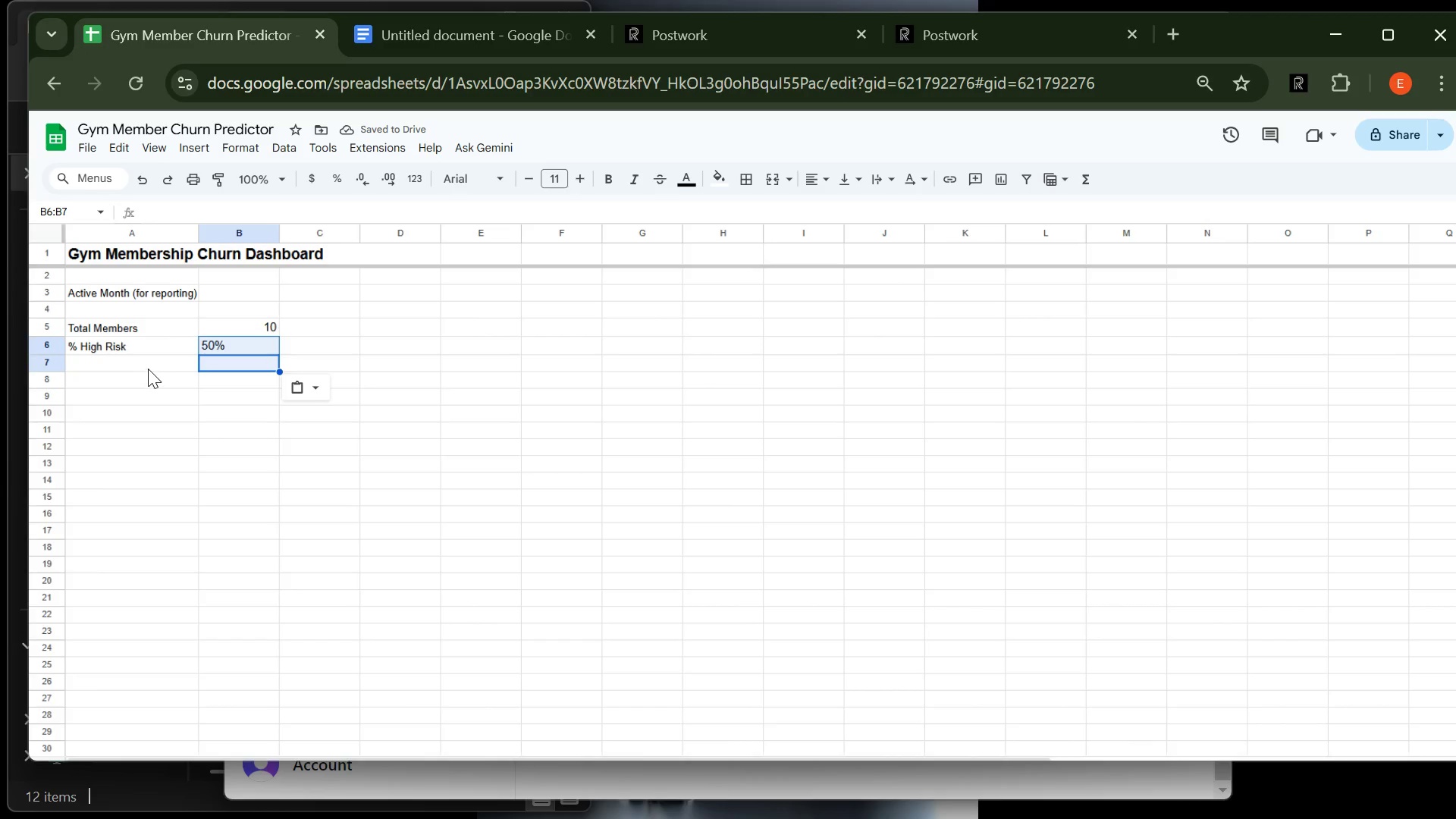 
left_click([148, 369])
 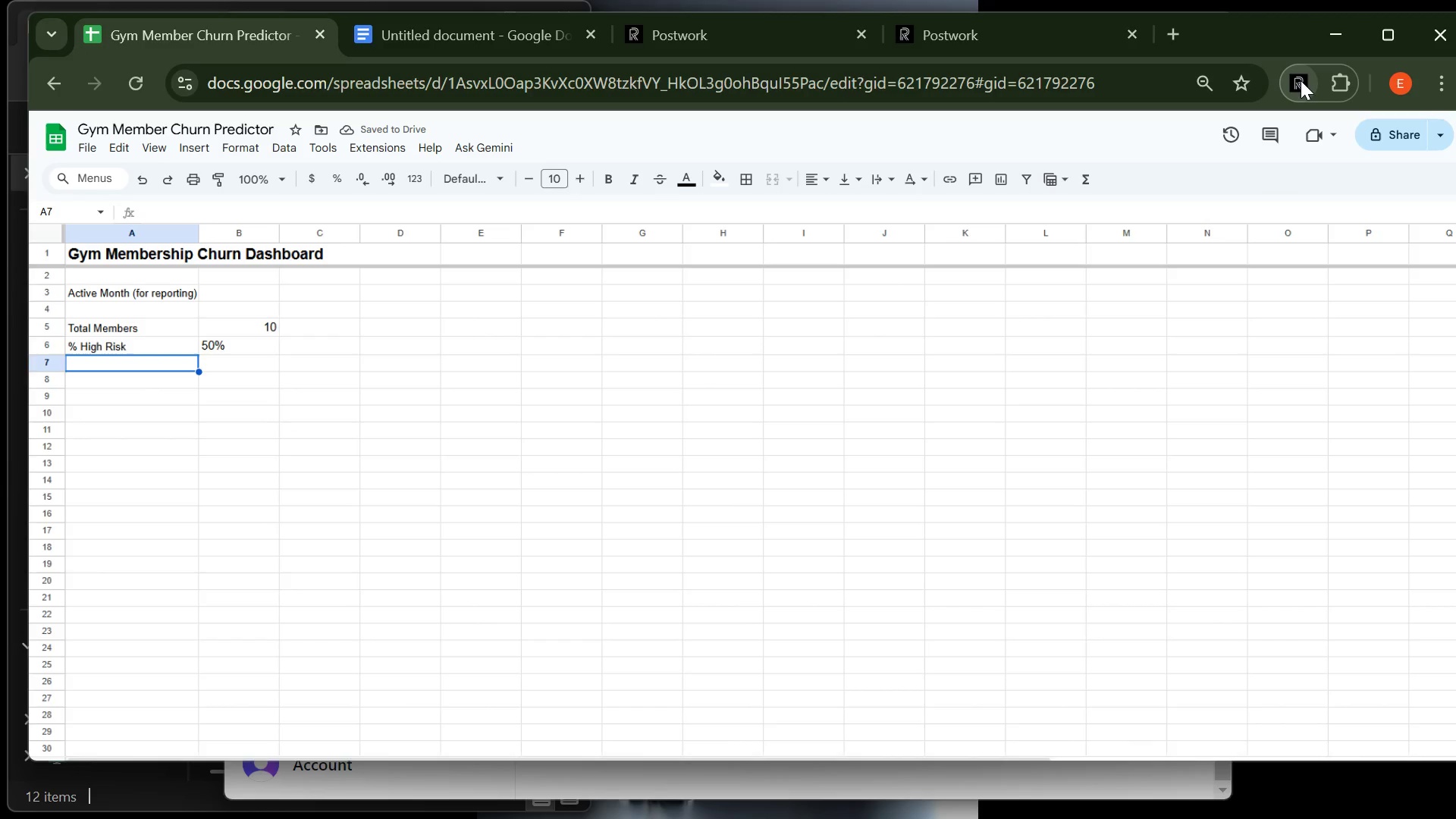 
left_click([1298, 82])
 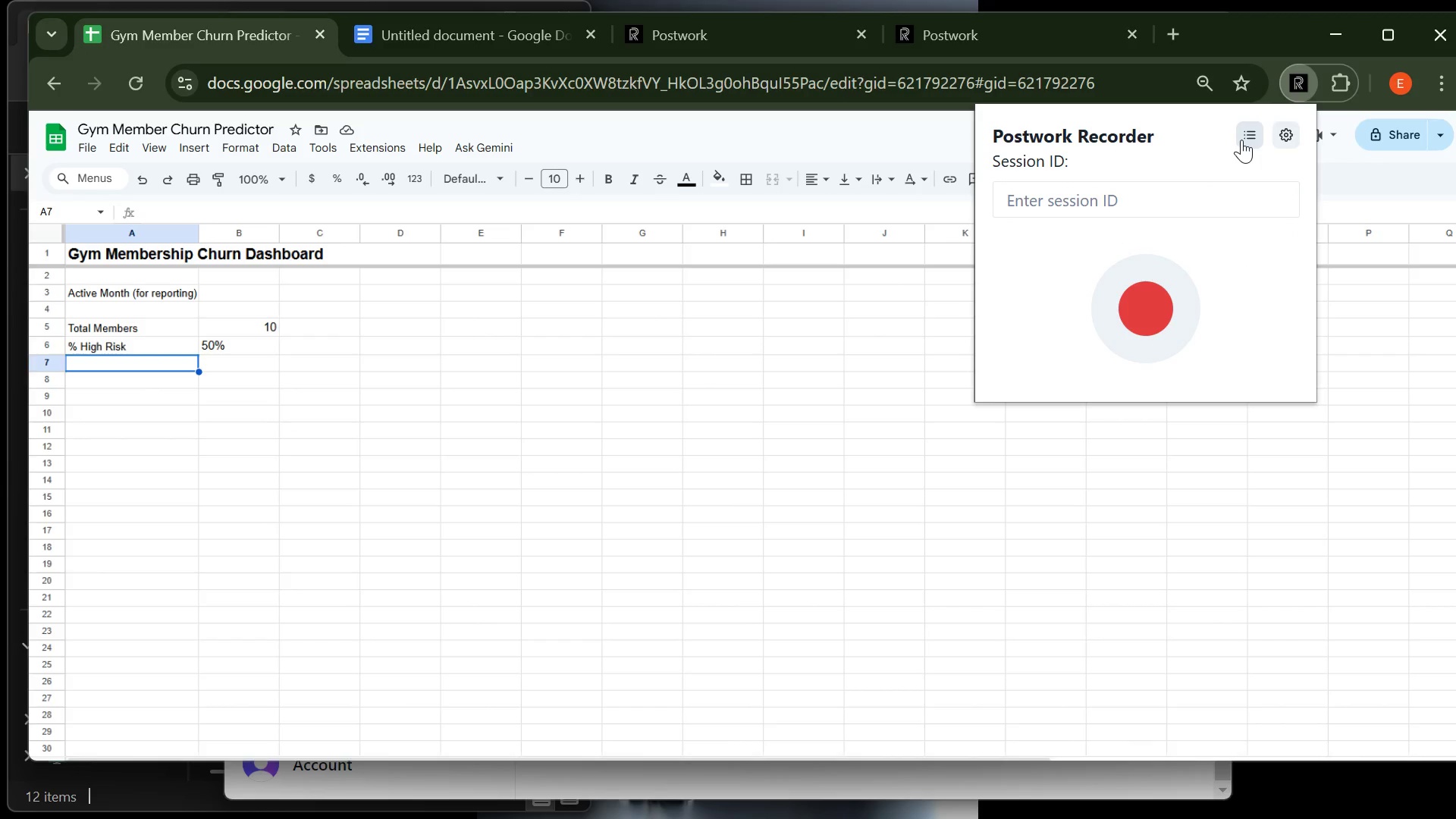 
left_click([1245, 139])
 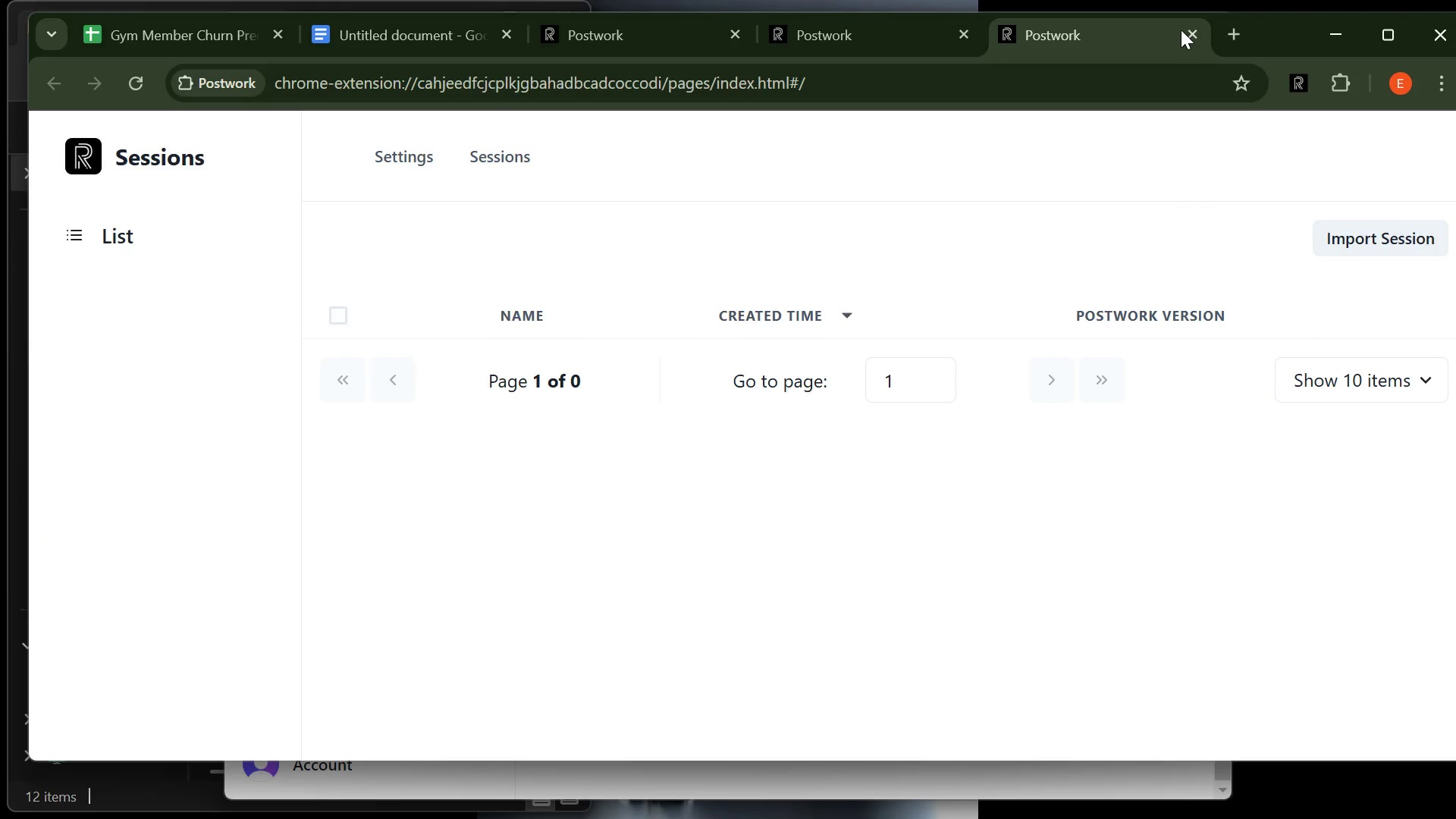 
left_click([1192, 29])
 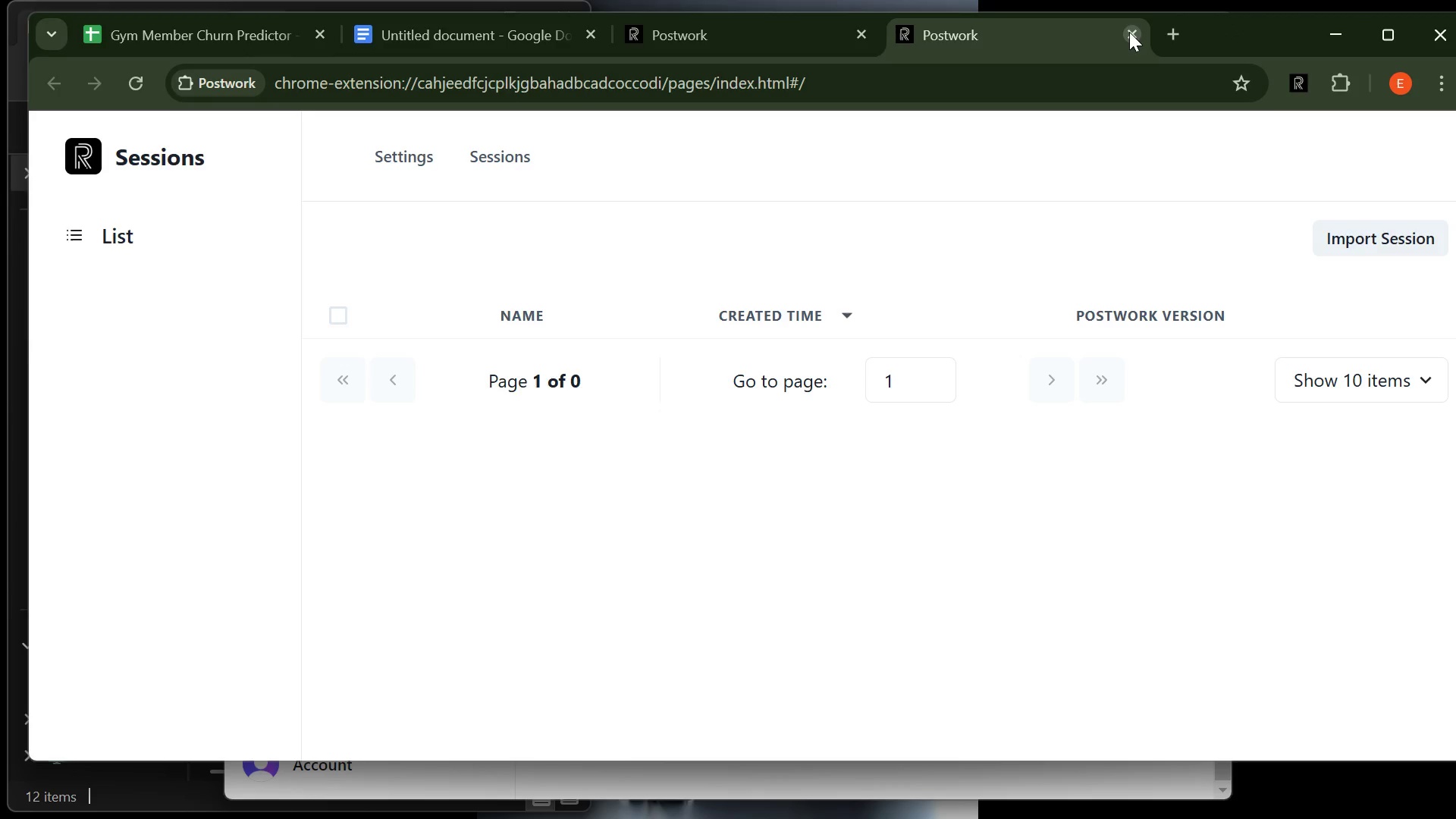 
left_click([1129, 32])
 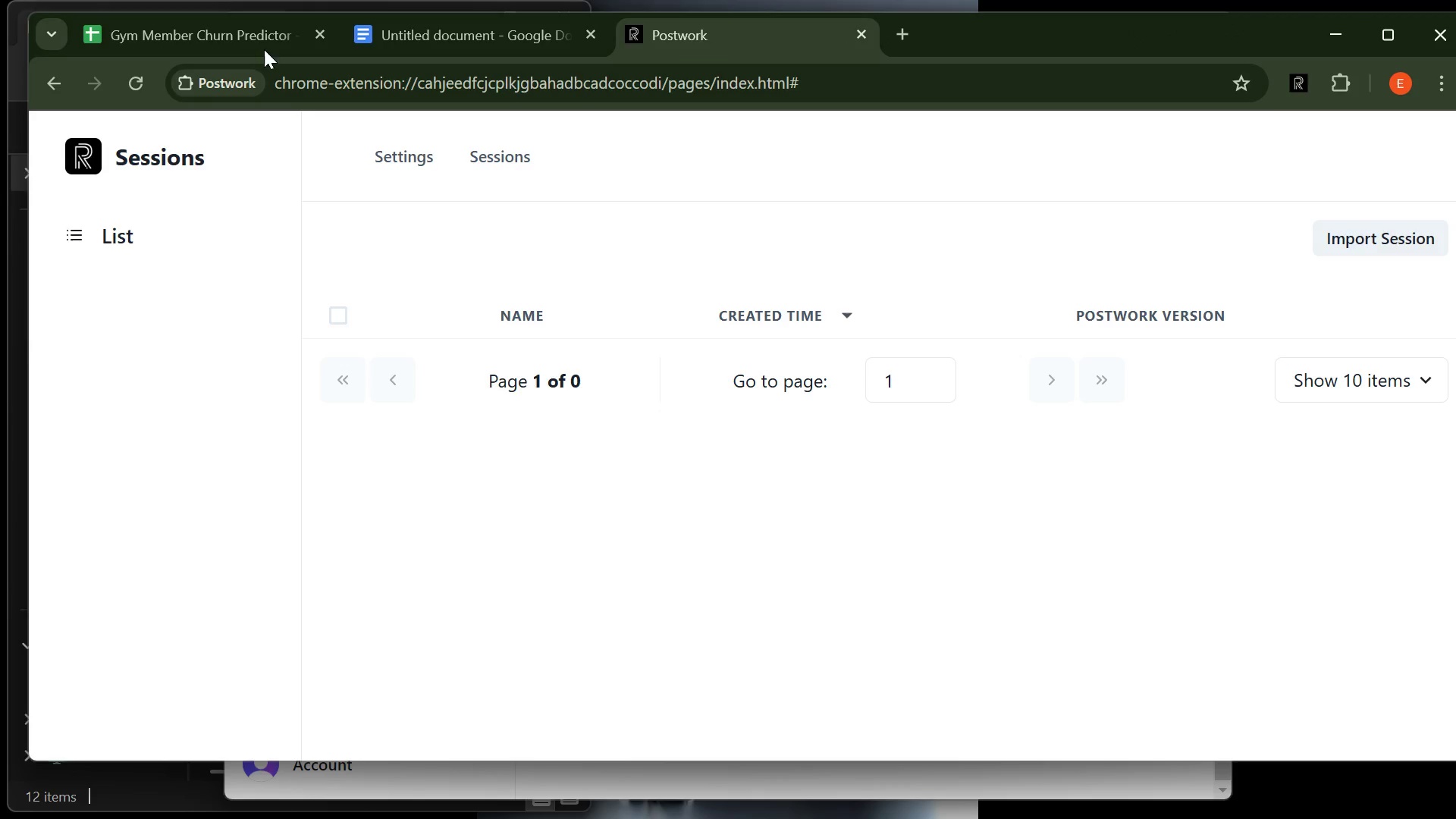 
left_click([257, 34])